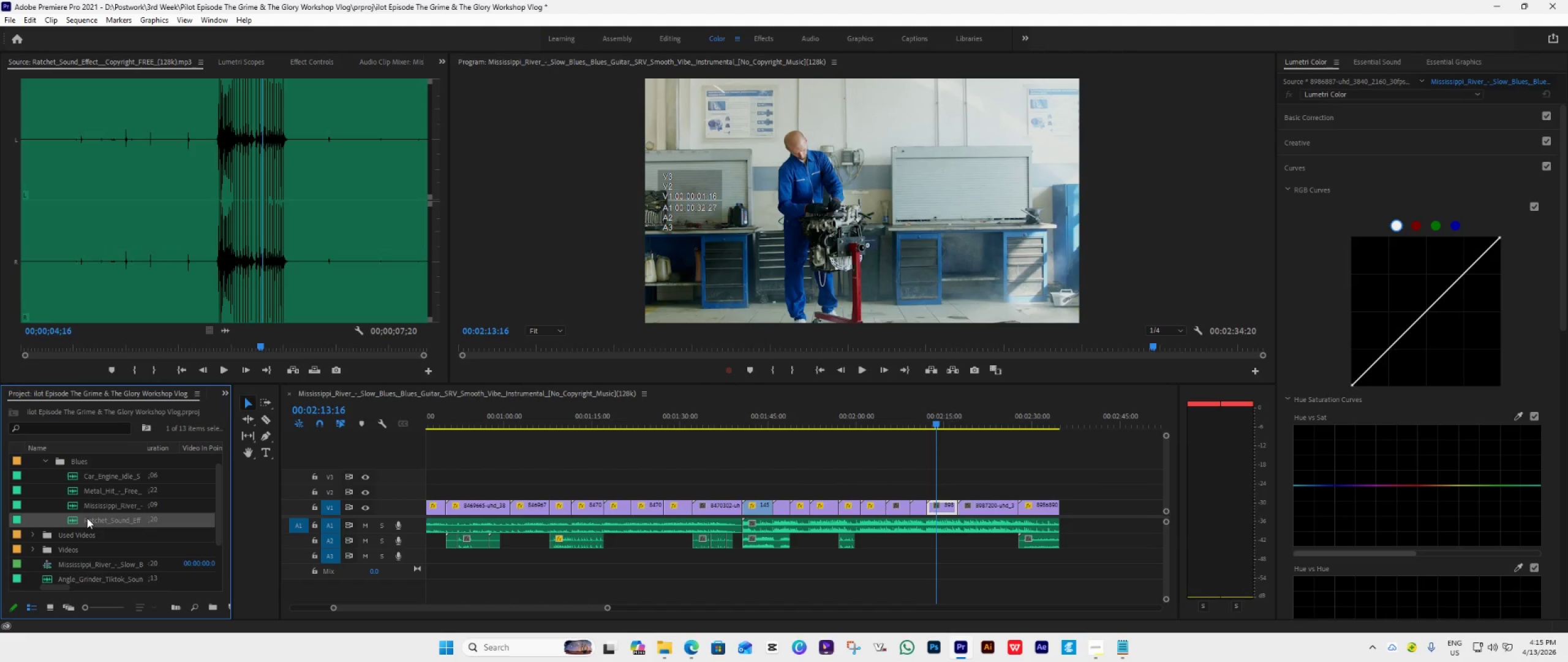 
left_click_drag(start_coordinate=[87, 518], to_coordinate=[929, 537])
 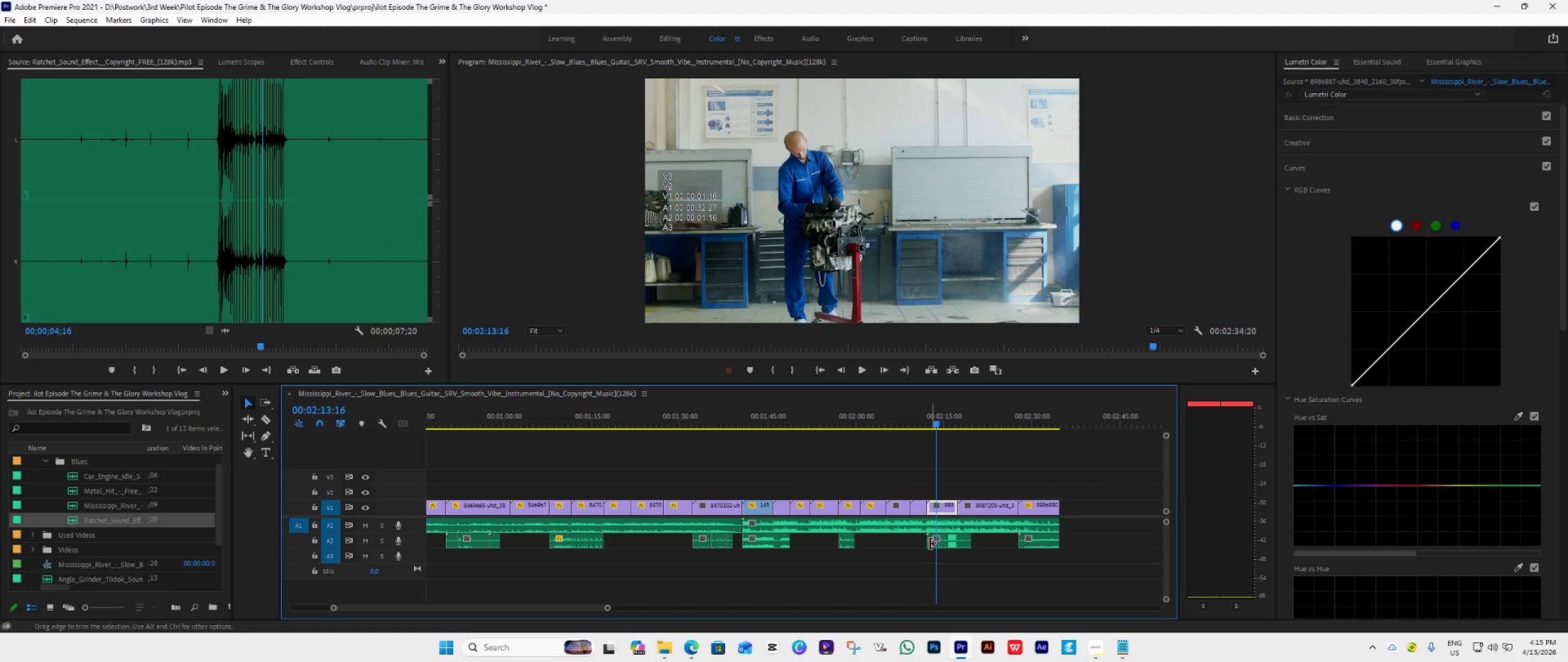 
left_click([923, 412])
 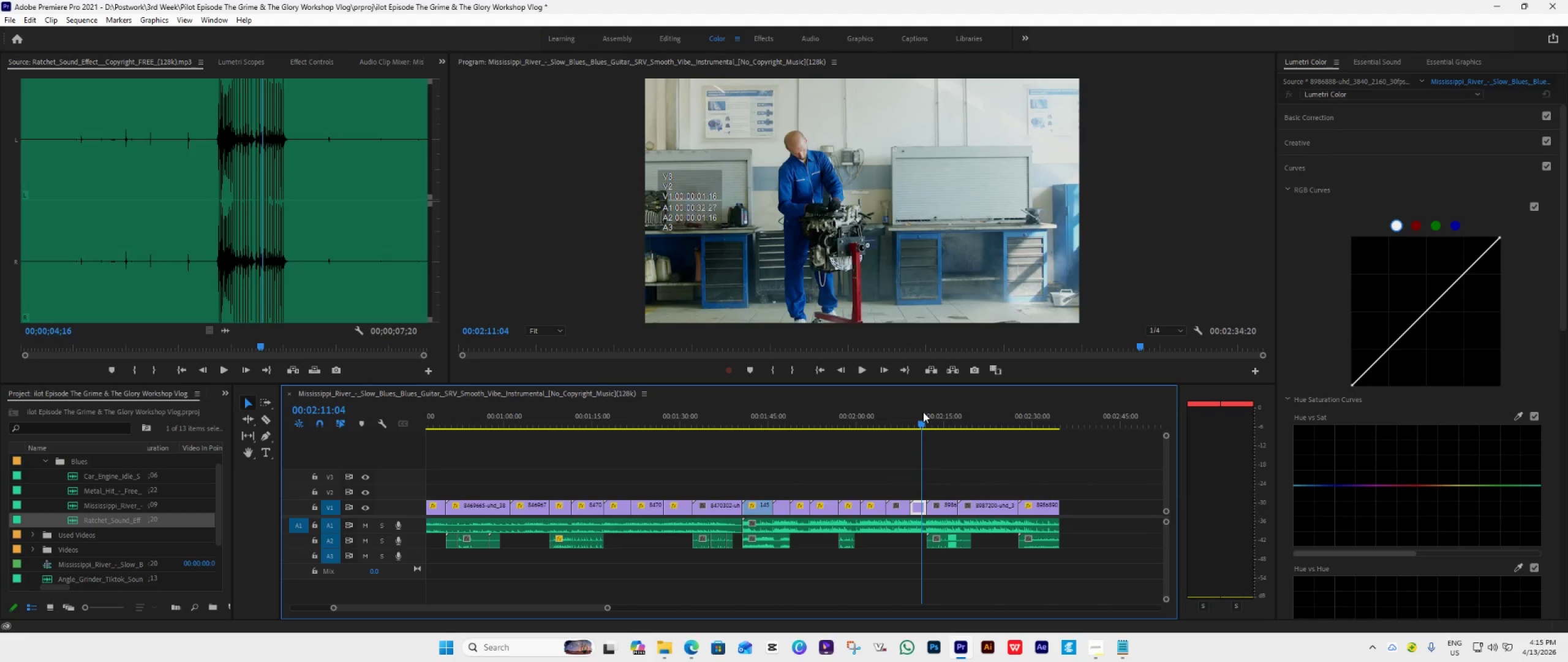 
key(Space)
 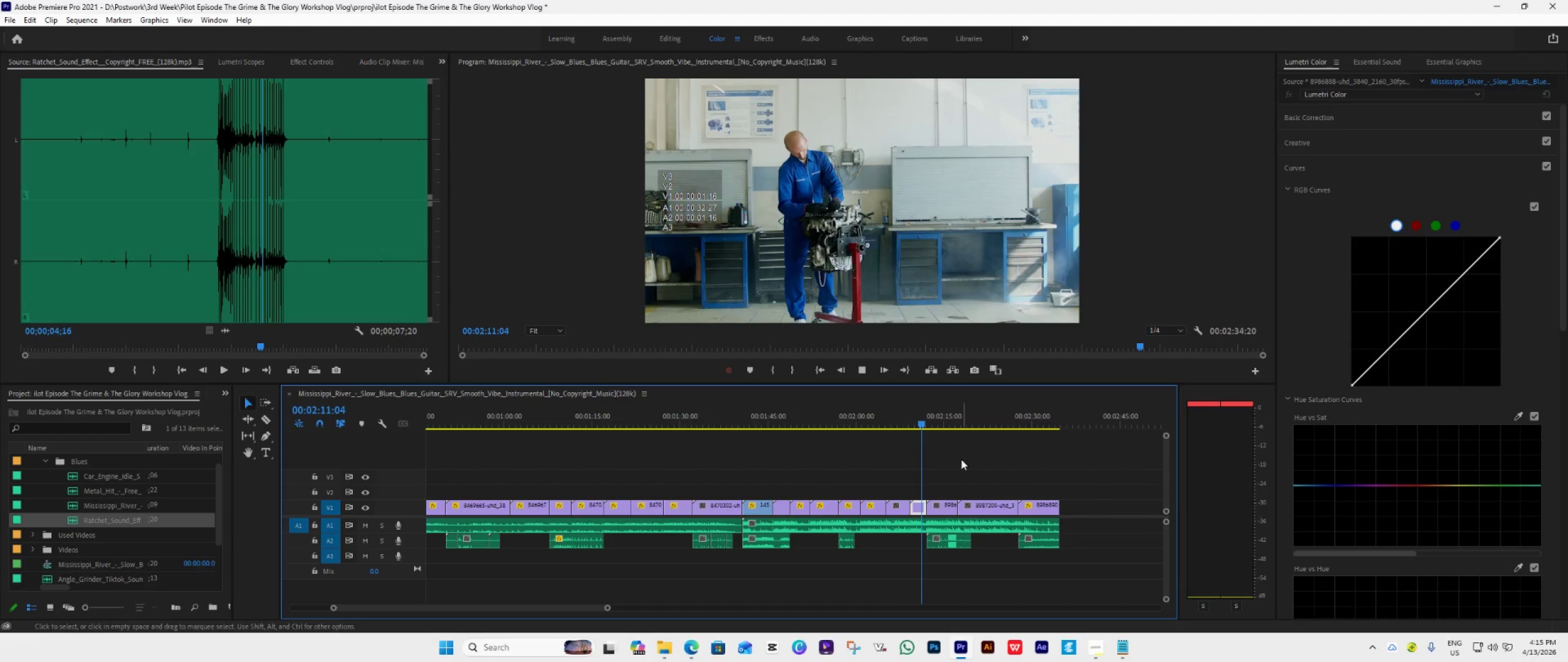 
mouse_move([938, 533])
 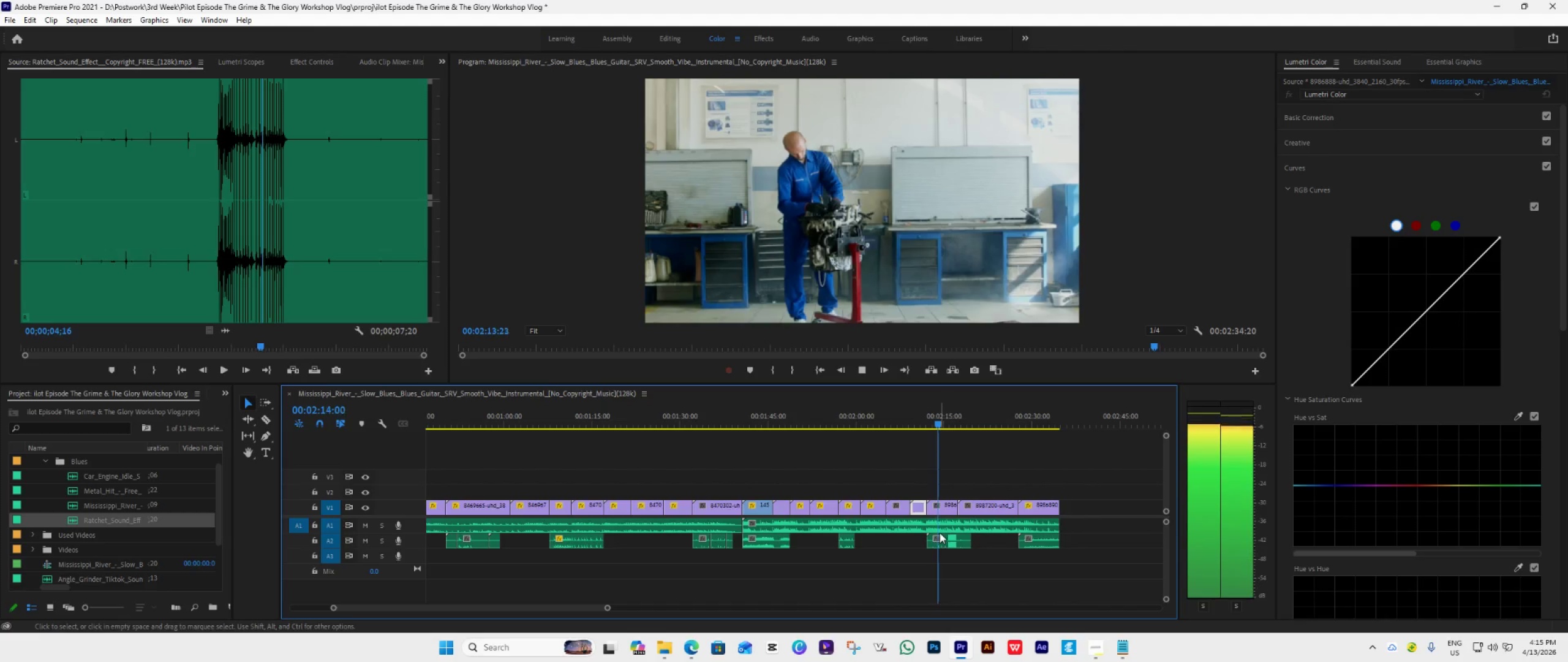 
key(Space)
 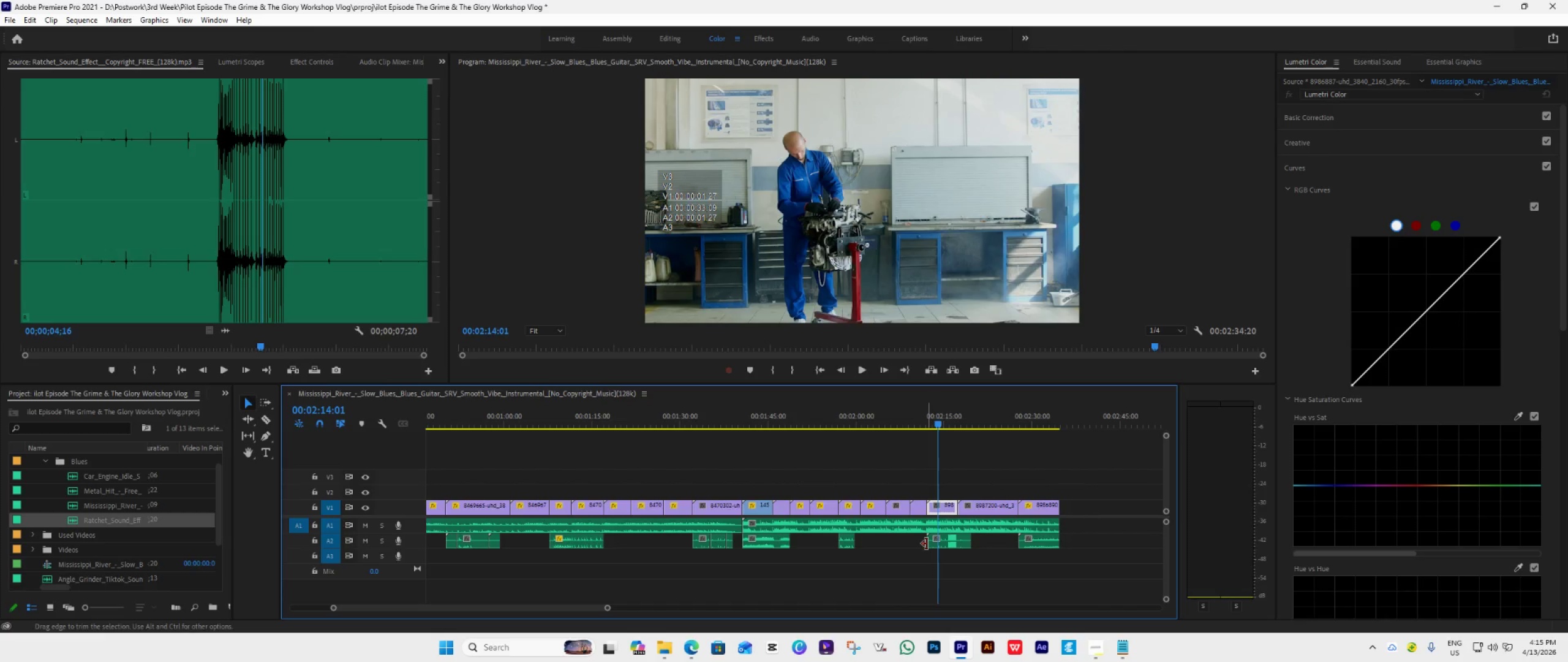 
key(Space)
 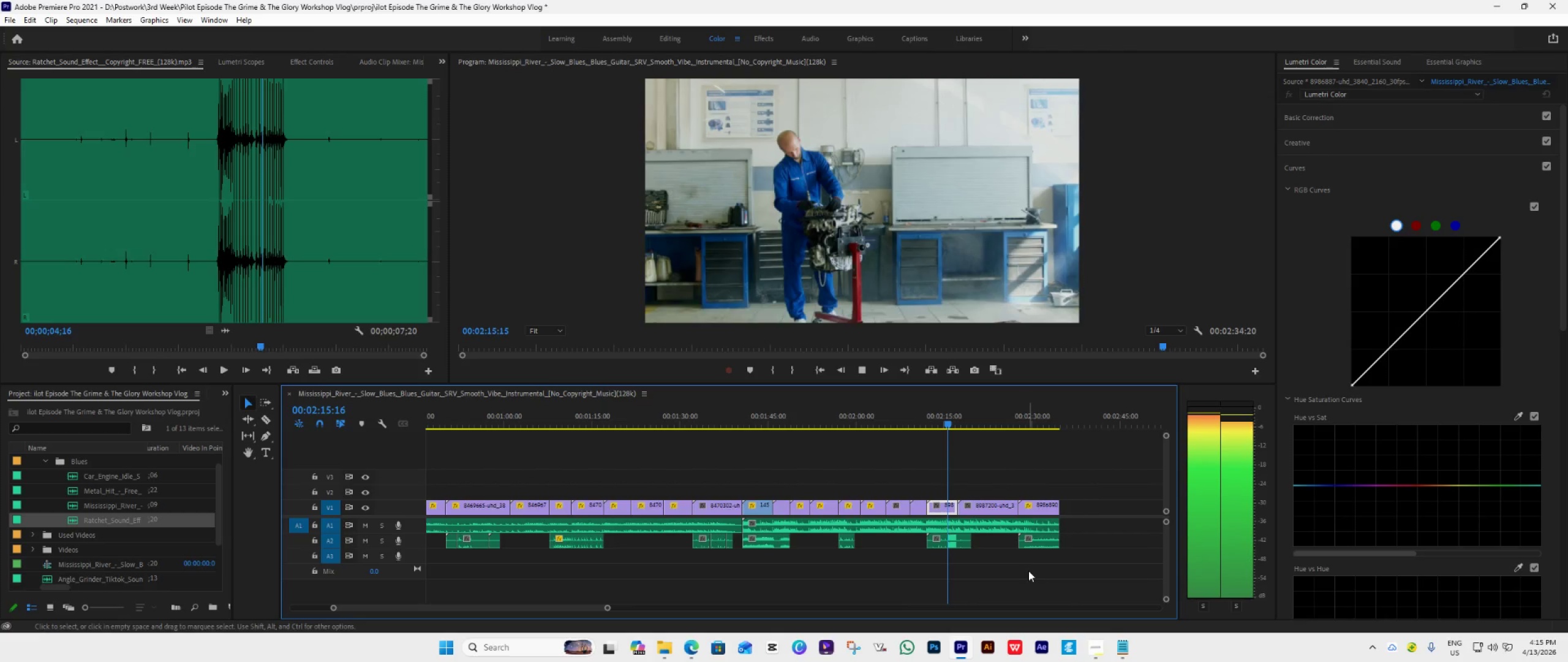 
key(Space)
 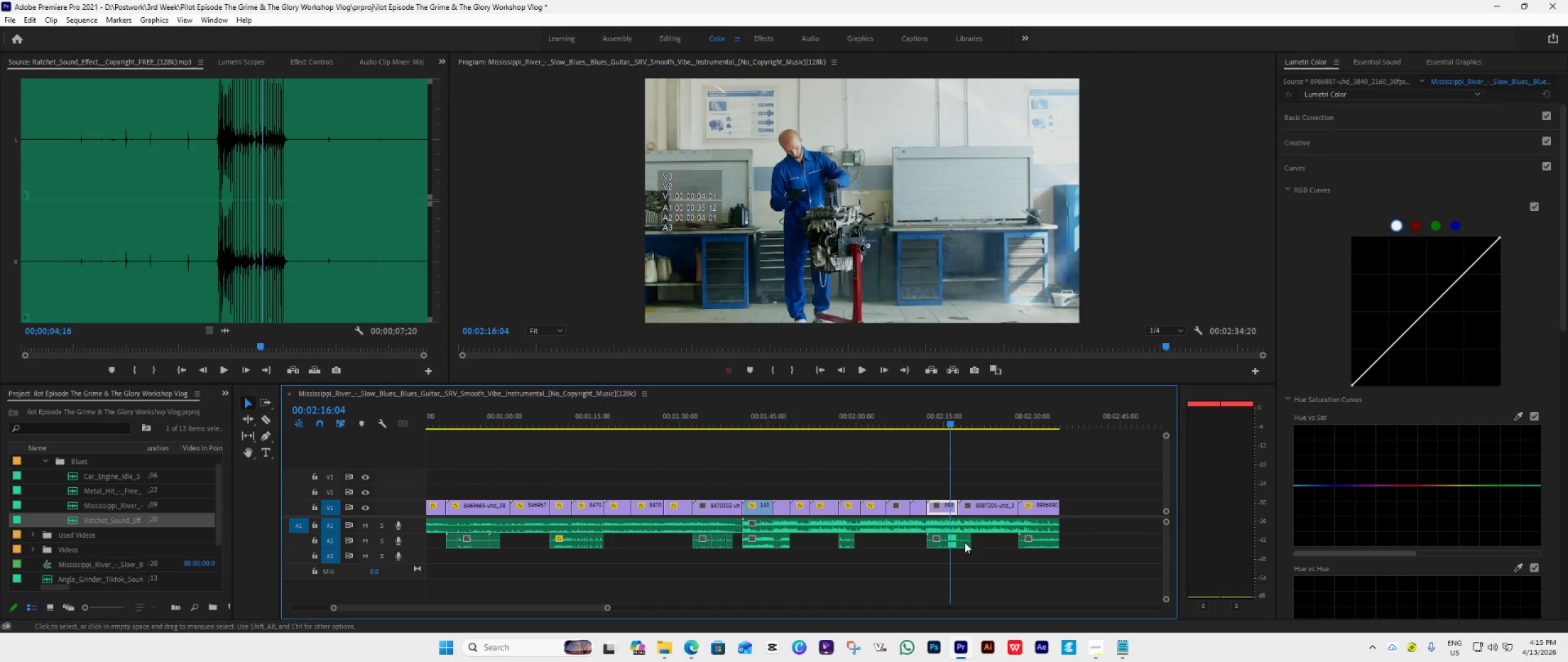 
left_click_drag(start_coordinate=[967, 541], to_coordinate=[943, 557])
 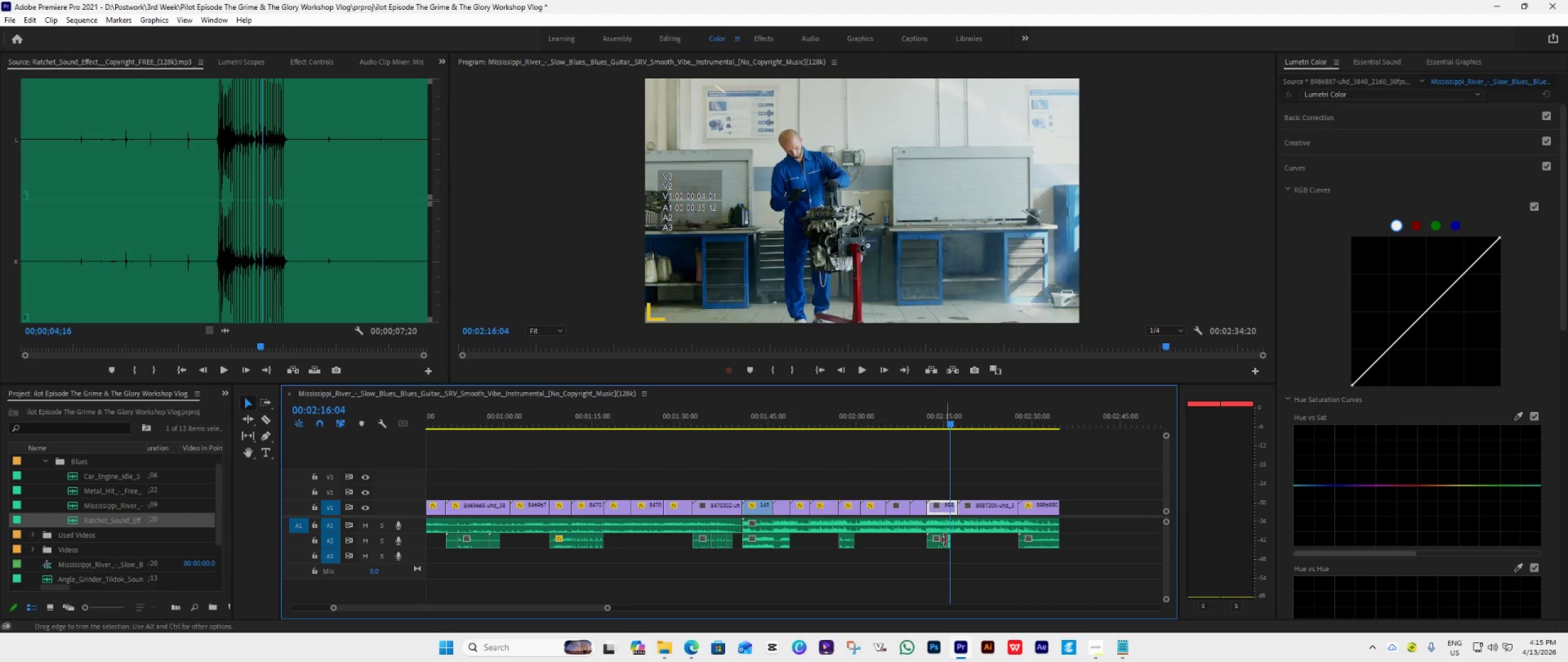 
hold_key(key=AltLeft, duration=1.22)
scroll: coordinate [949, 546], scroll_direction: up, amount: 19.0
 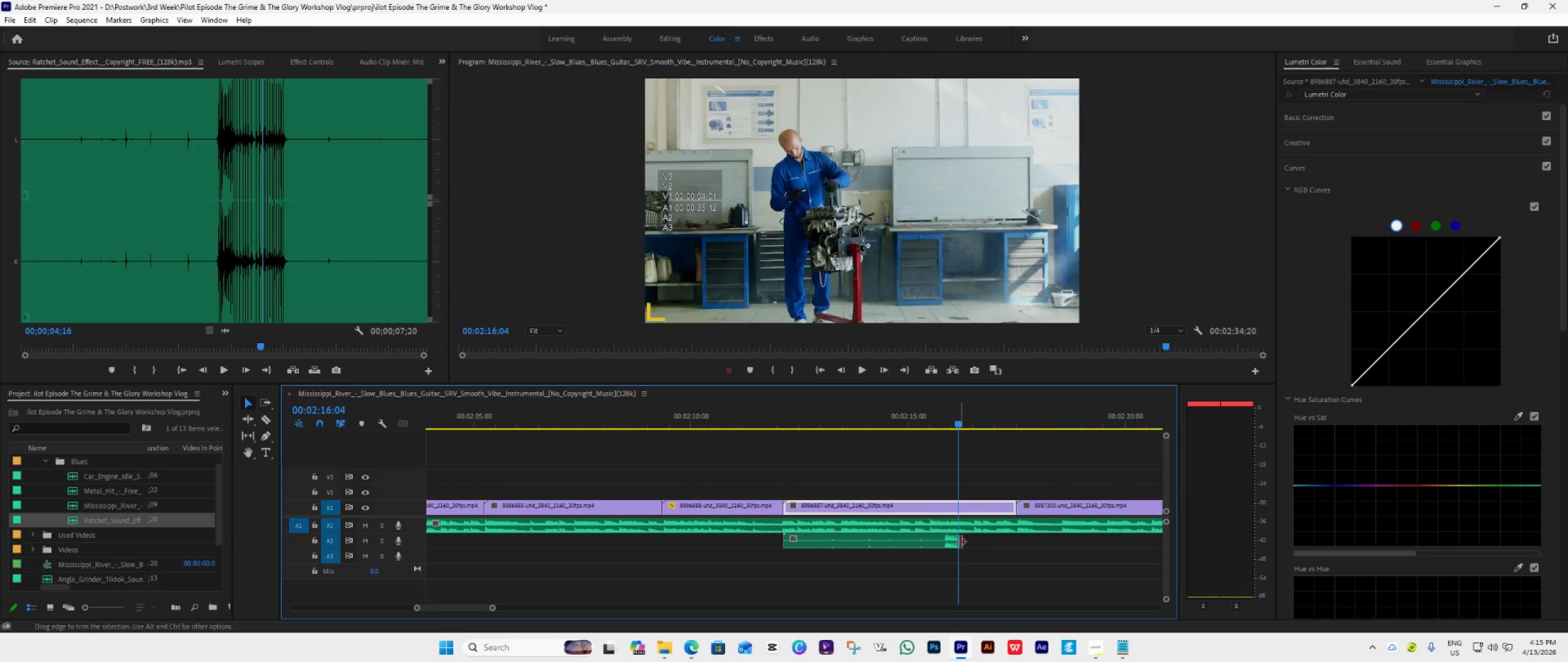 
left_click_drag(start_coordinate=[959, 541], to_coordinate=[944, 558])
 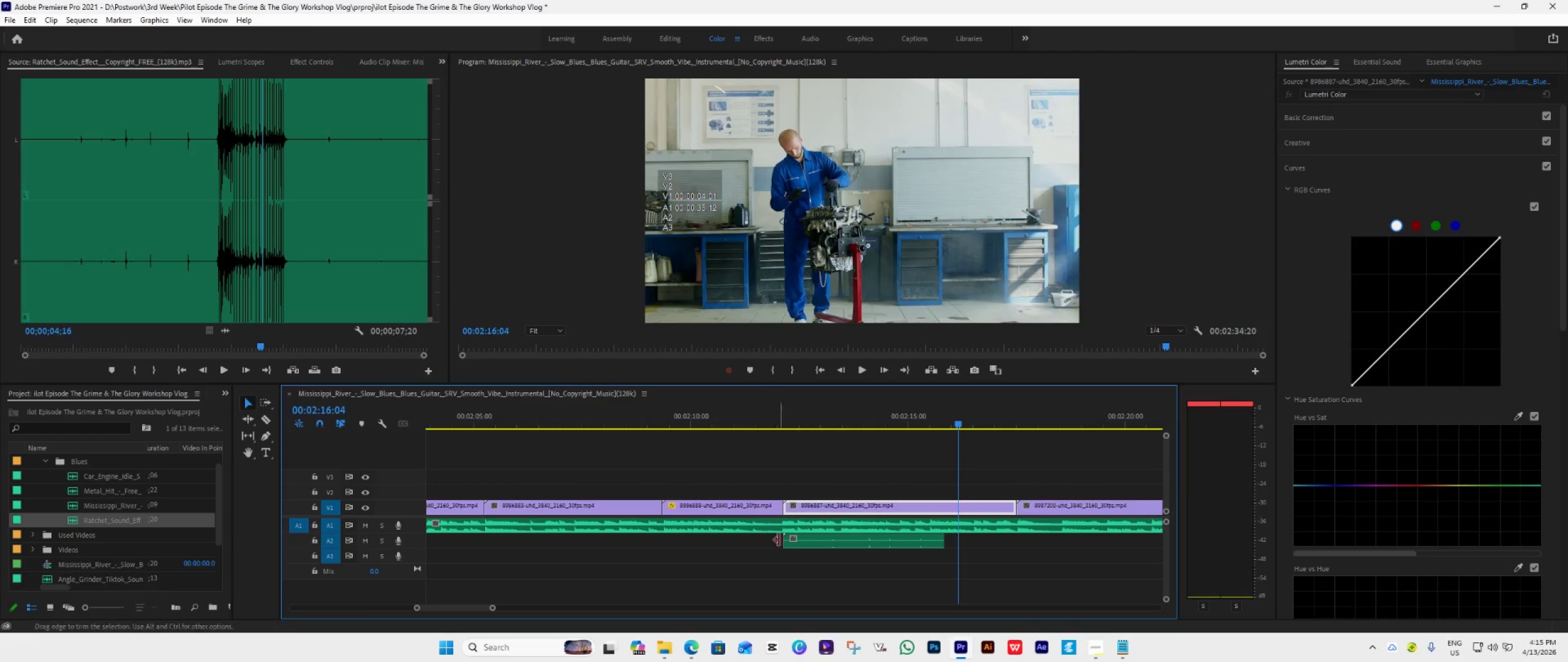 
left_click_drag(start_coordinate=[780, 540], to_coordinate=[824, 582])
 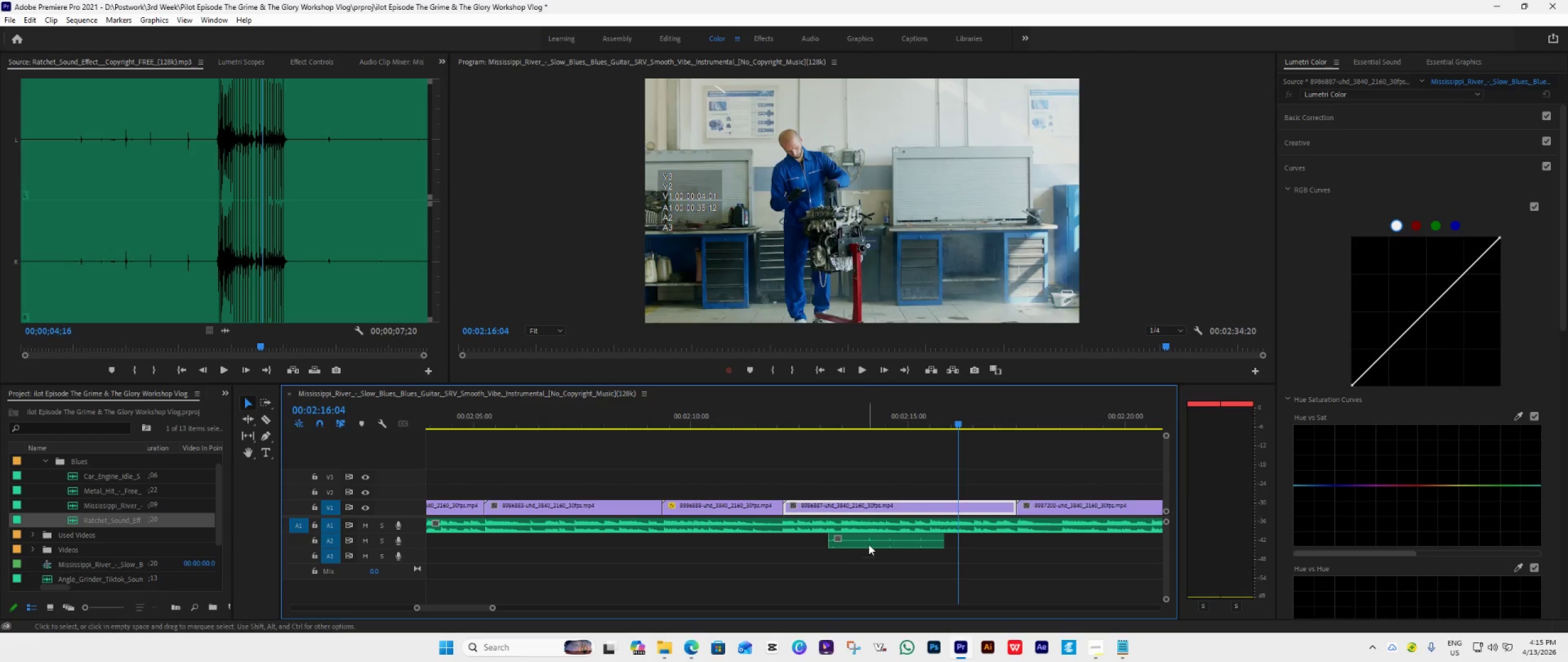 
left_click_drag(start_coordinate=[869, 544], to_coordinate=[826, 538])
 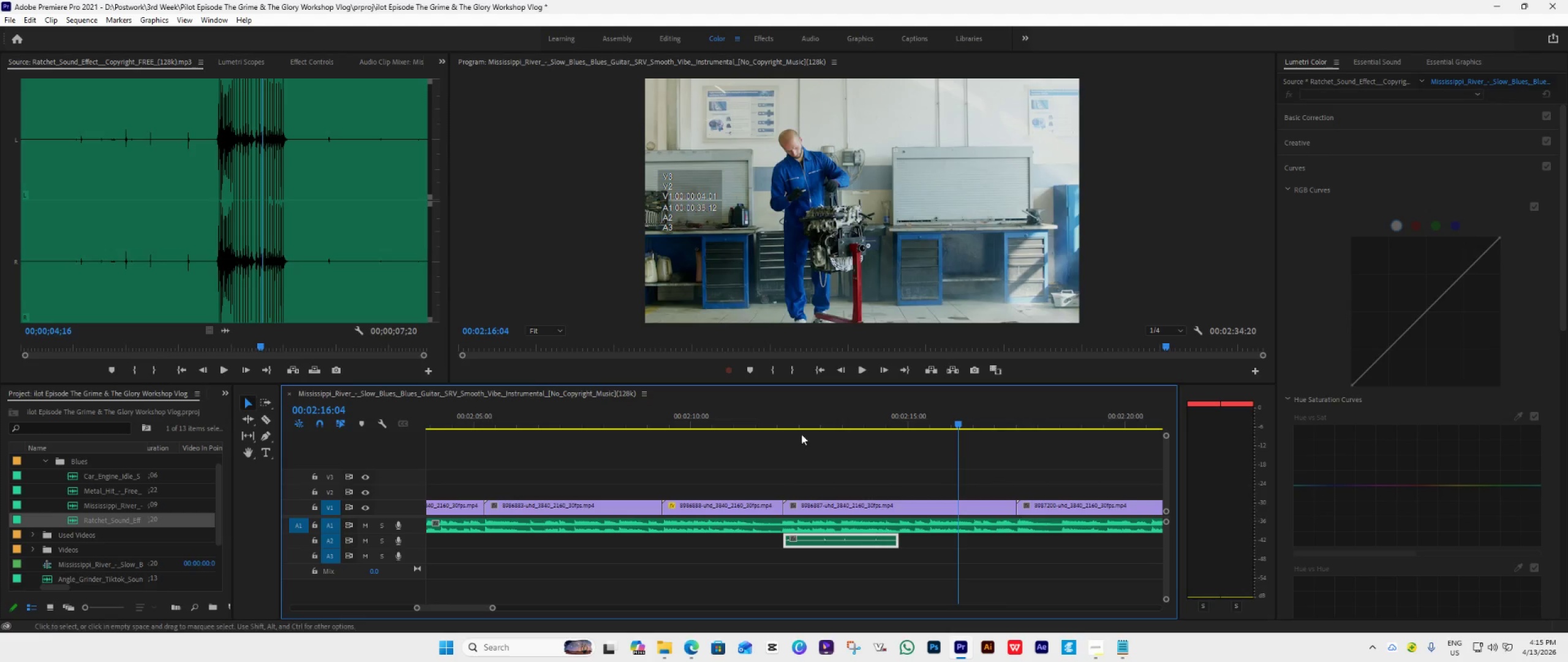 
left_click([771, 411])
 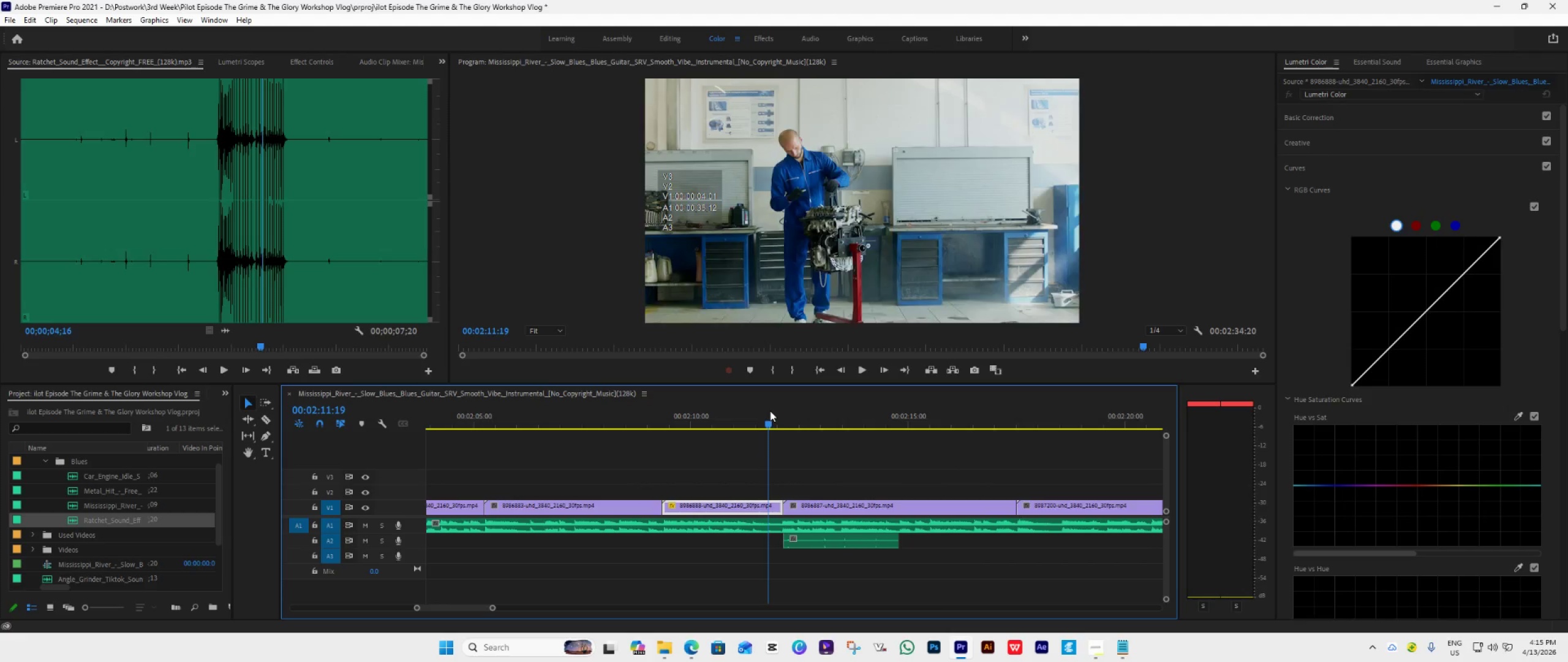 
key(Space)
 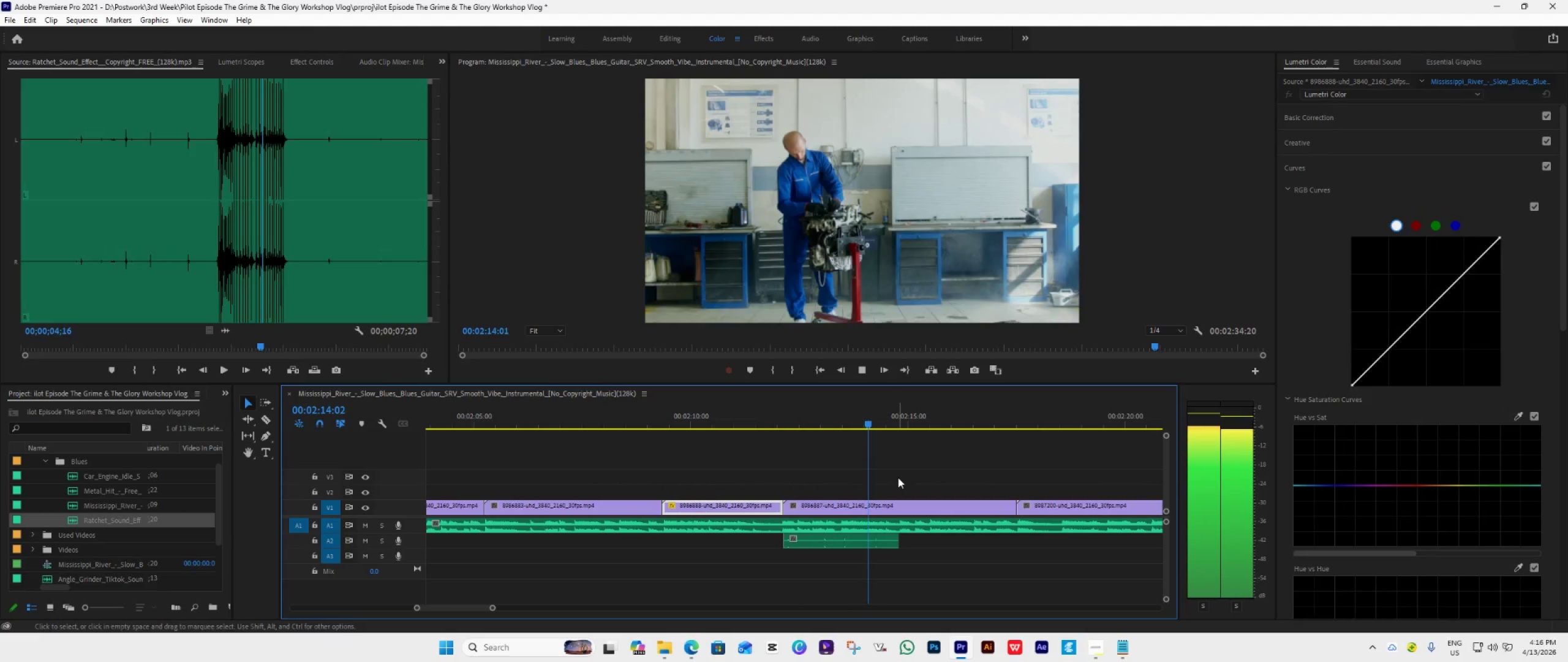 
key(Space)
 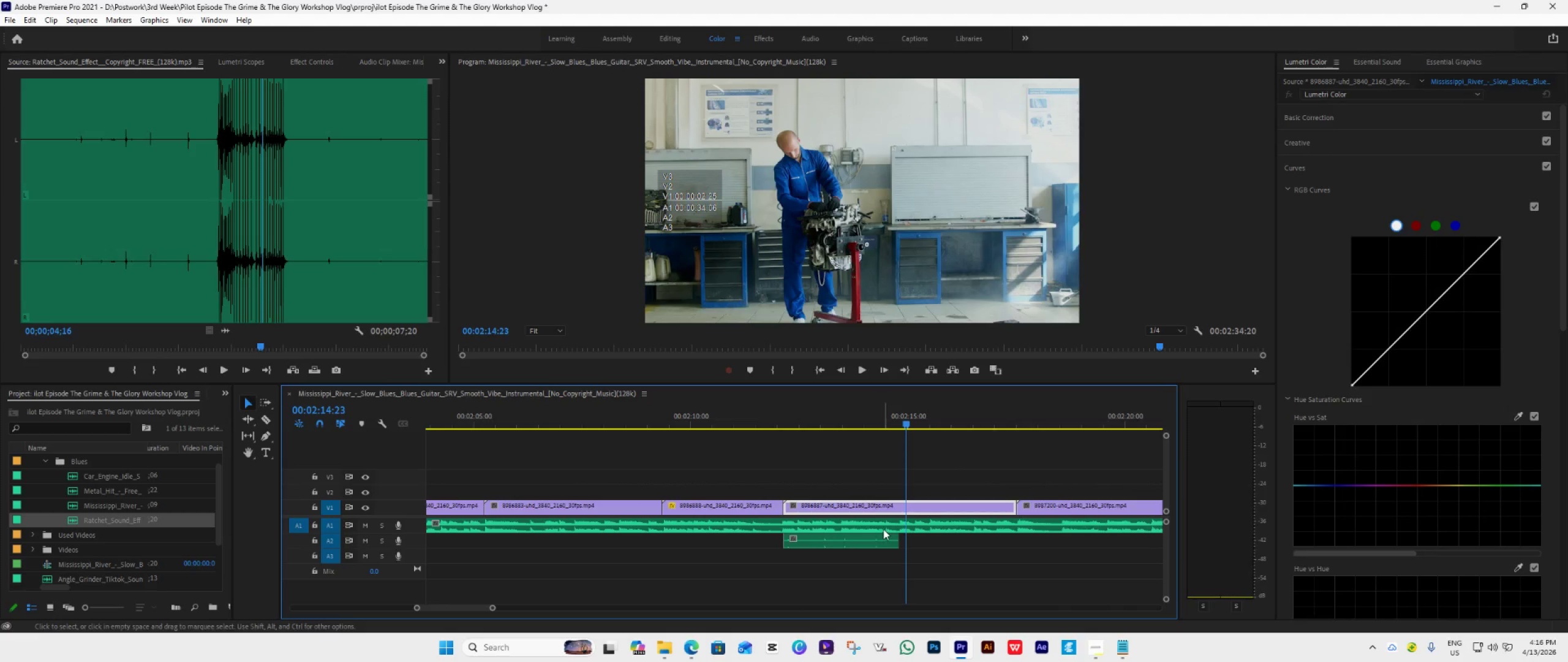 
left_click([885, 523])
 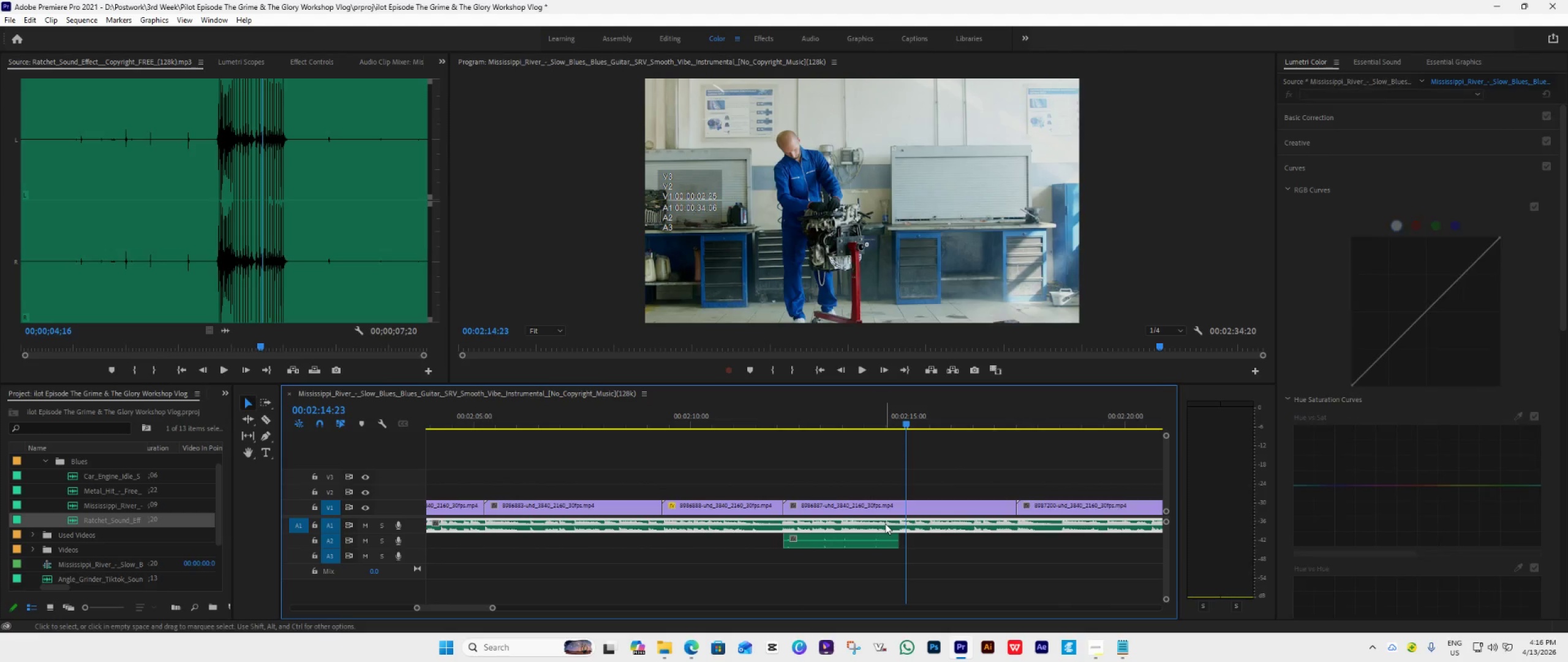 
right_click([885, 523])
 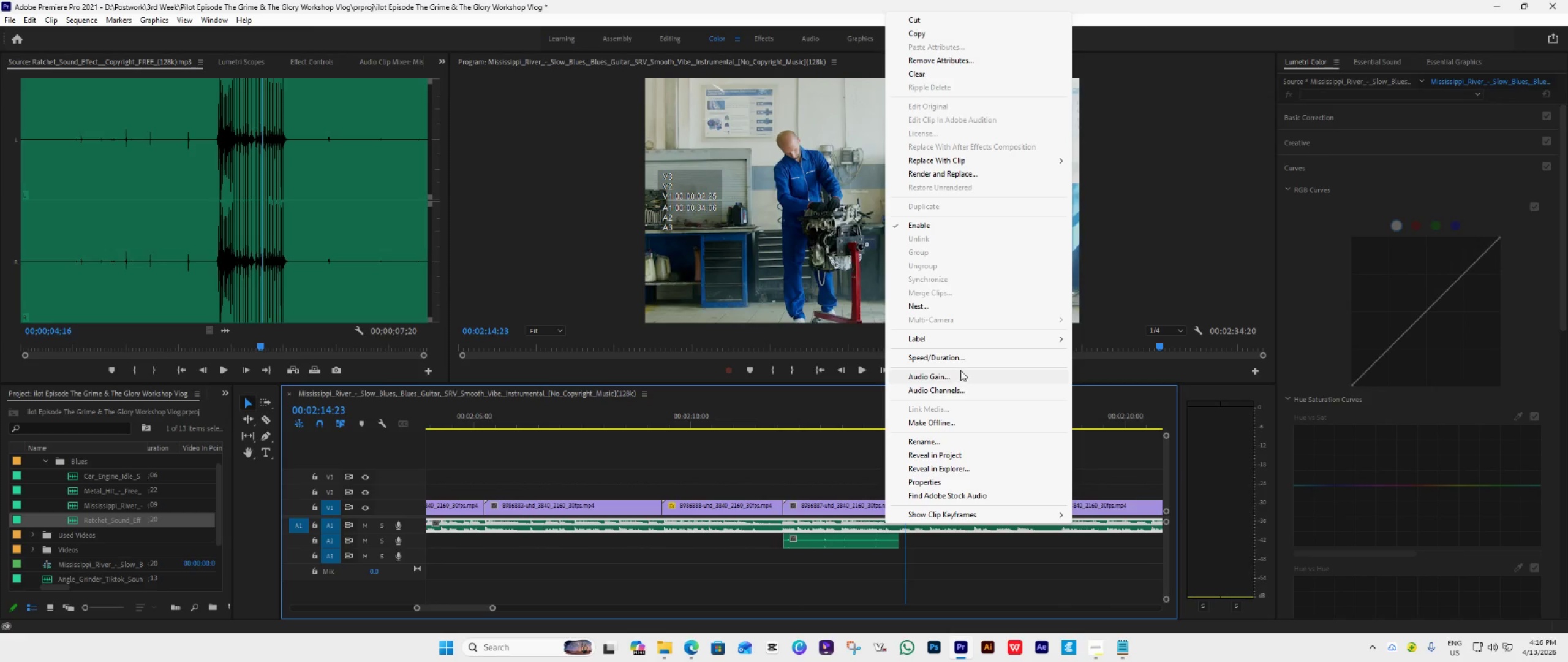 
left_click([962, 371])
 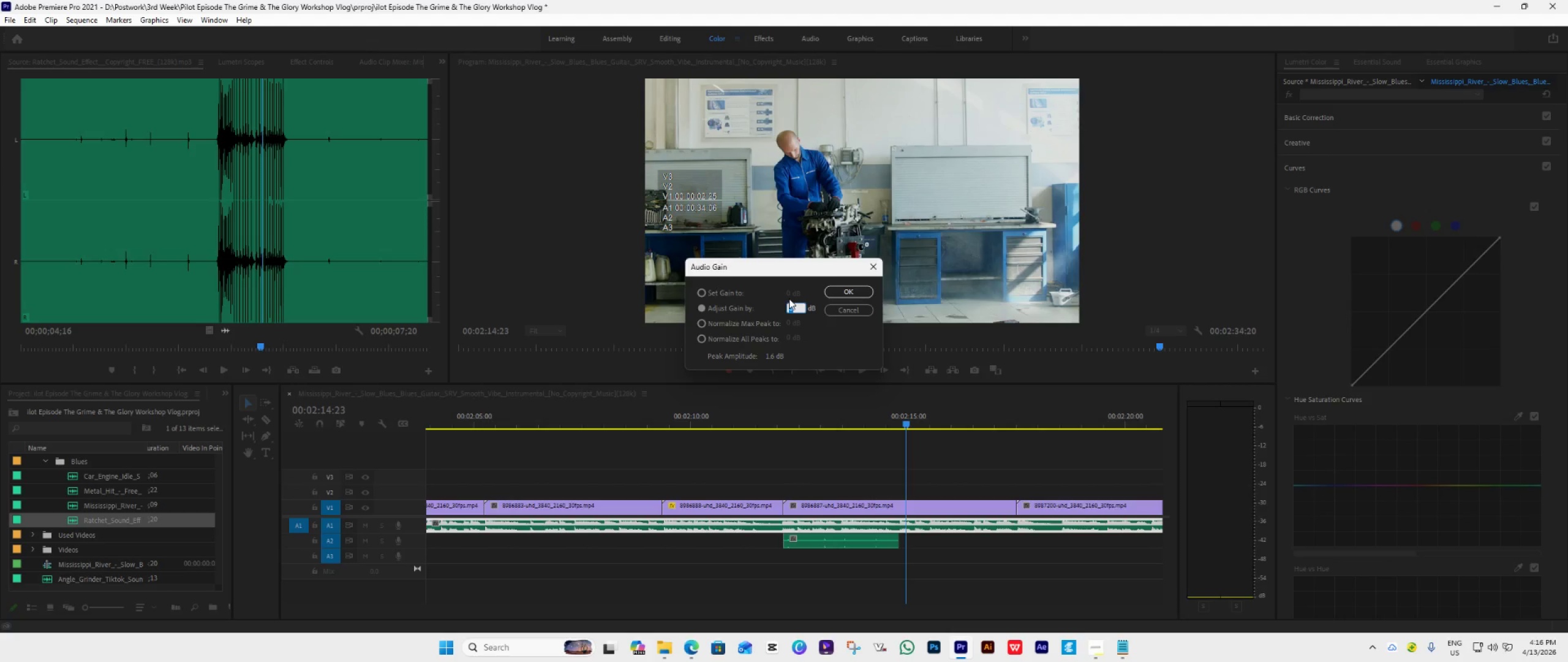 
type(10)
 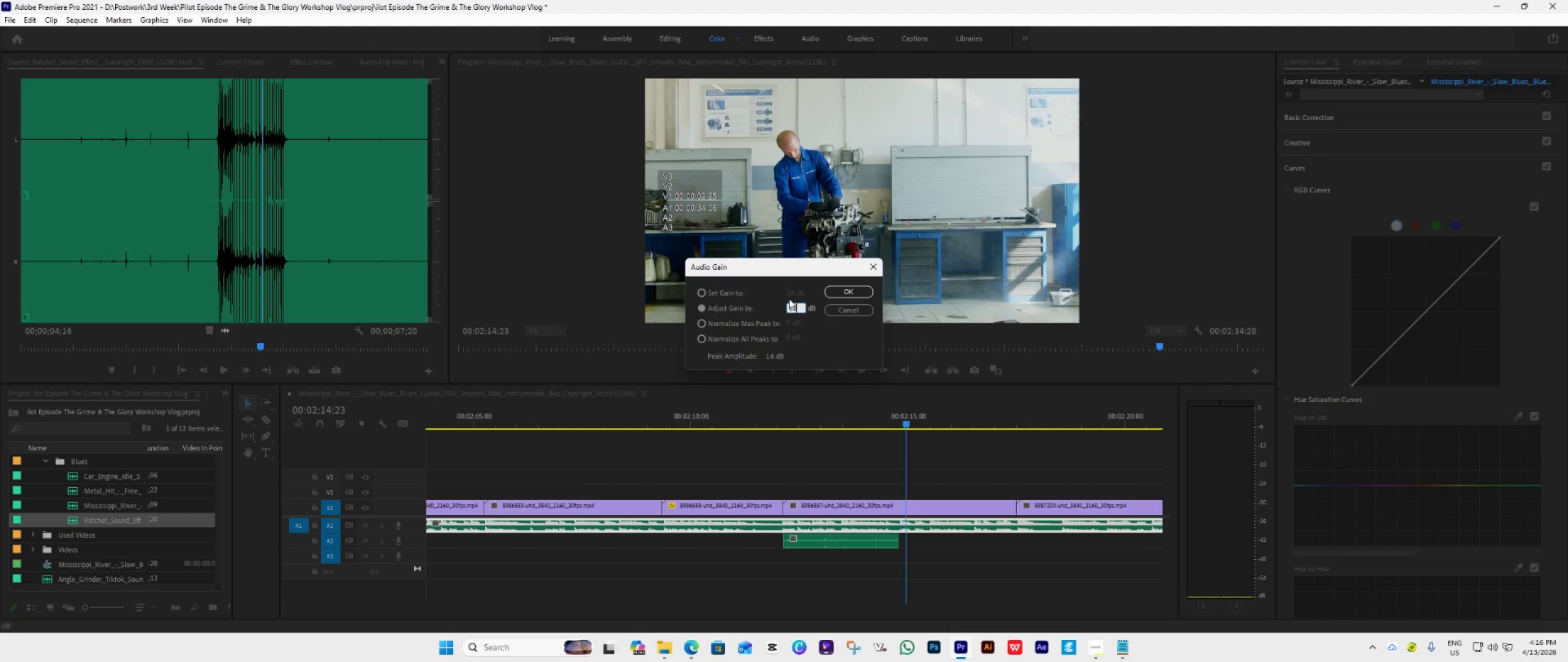 
key(Enter)
 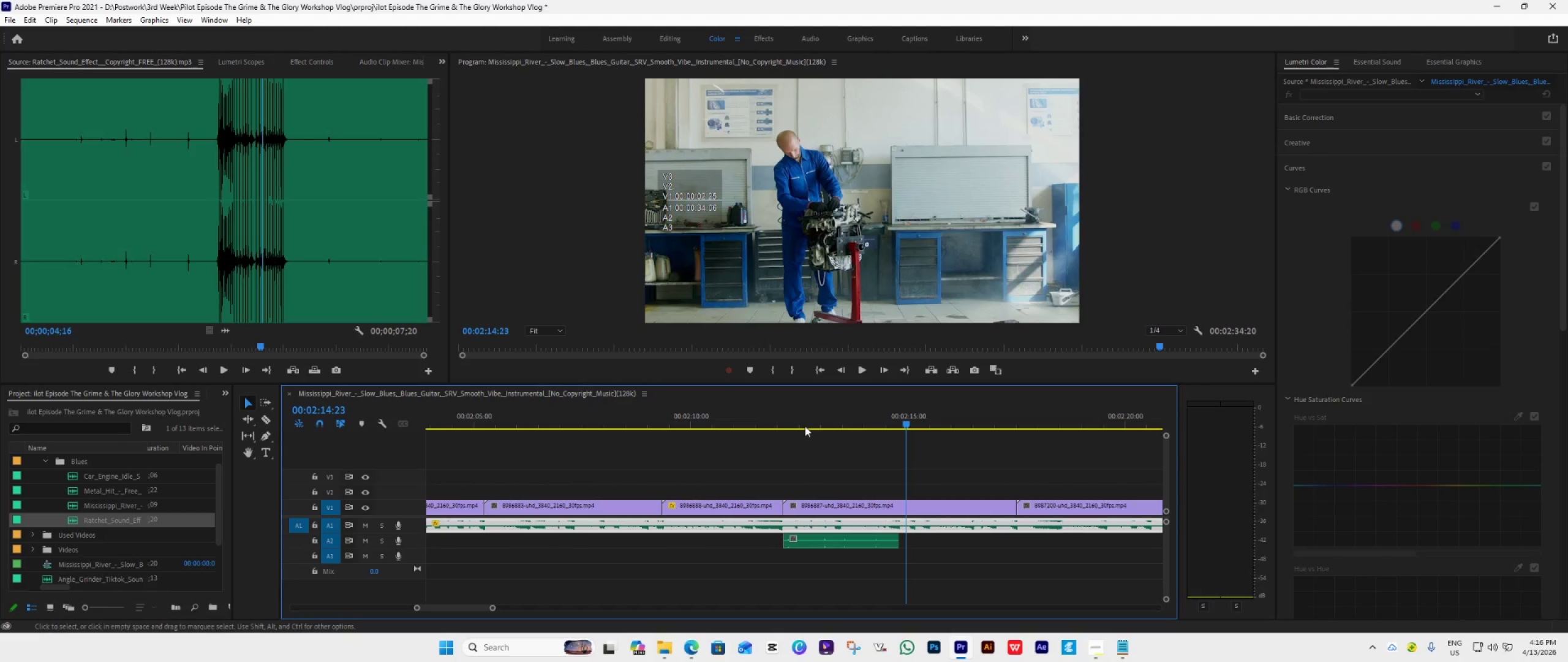 
key(Space)
 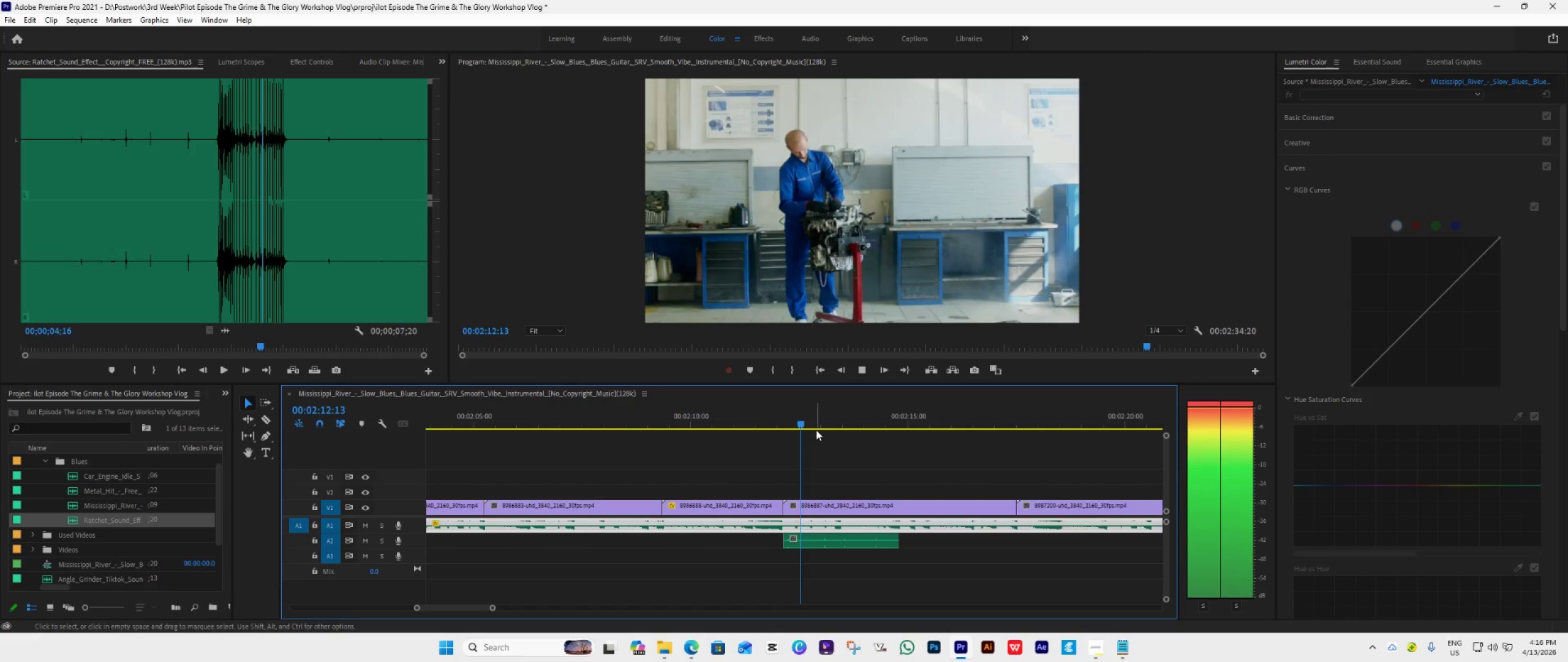 
key(Space)
 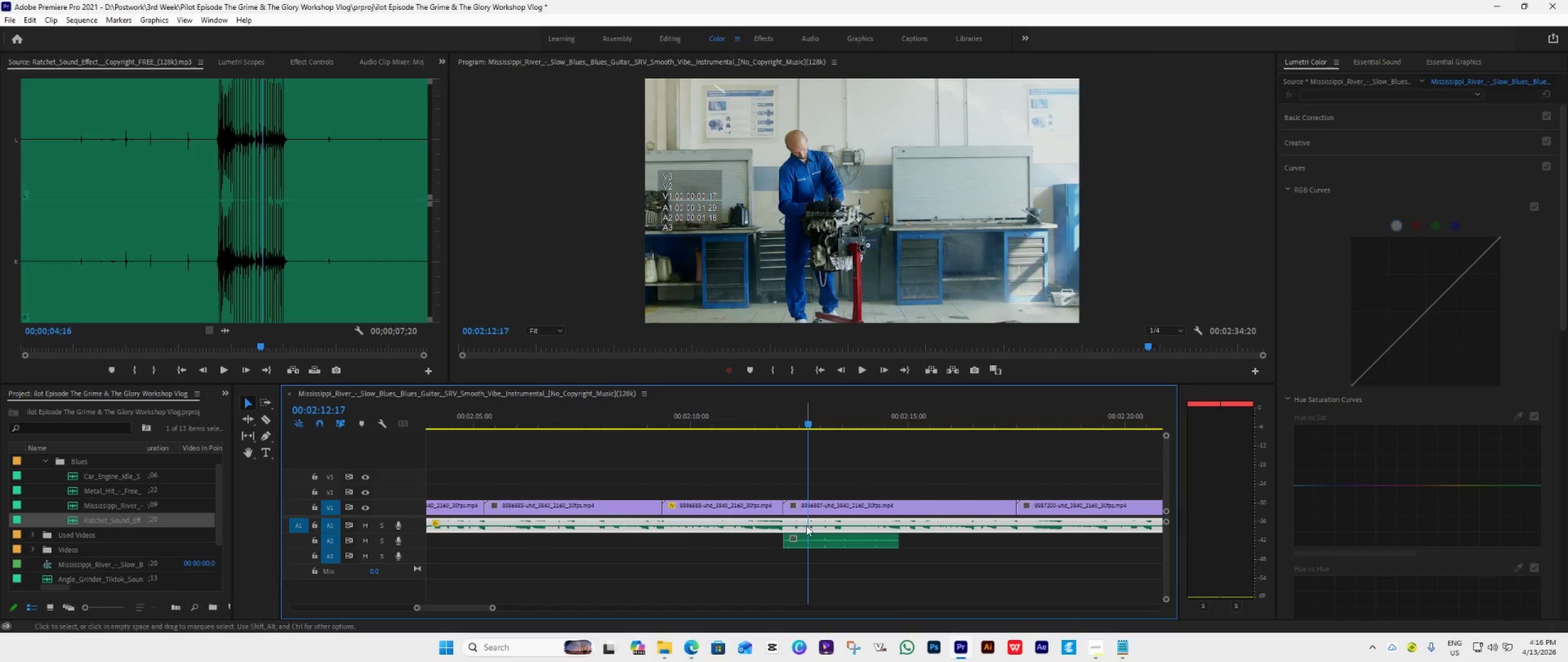 
right_click([806, 525])
 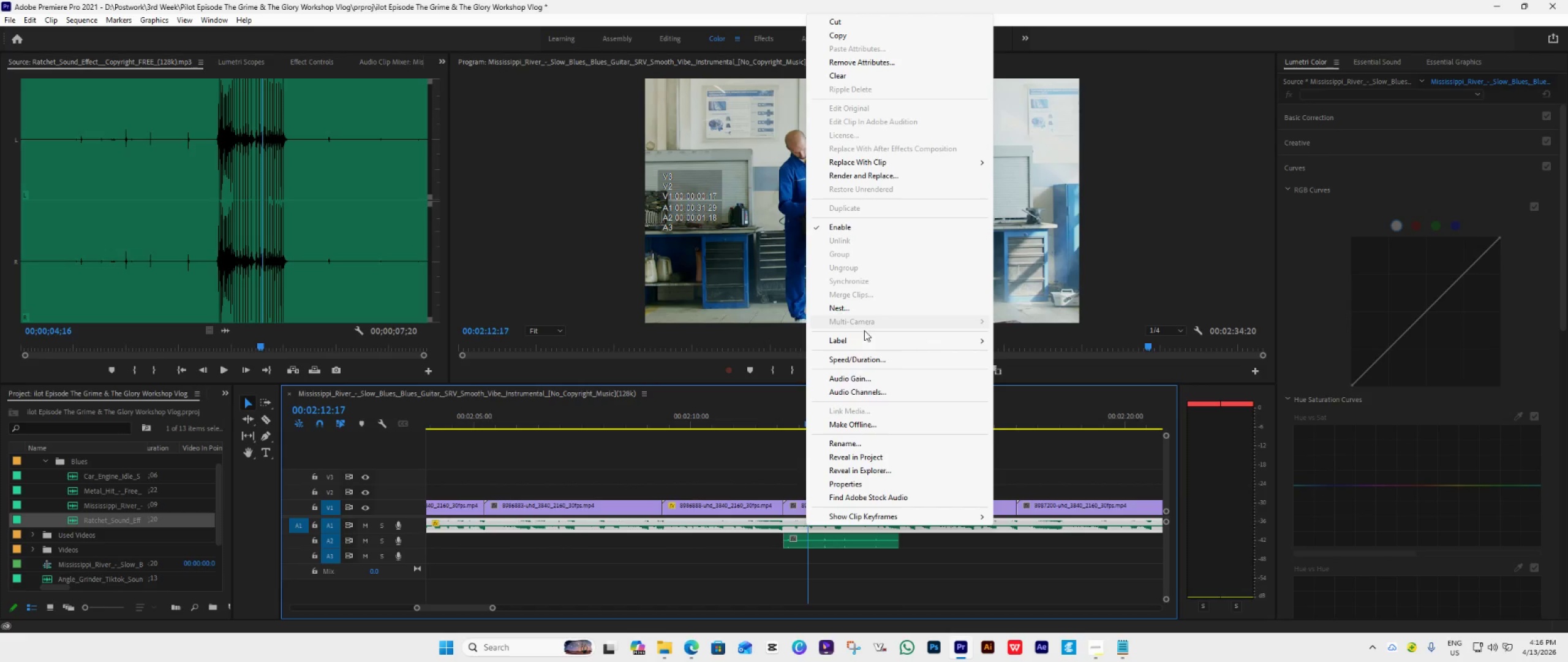 
left_click([853, 381])
 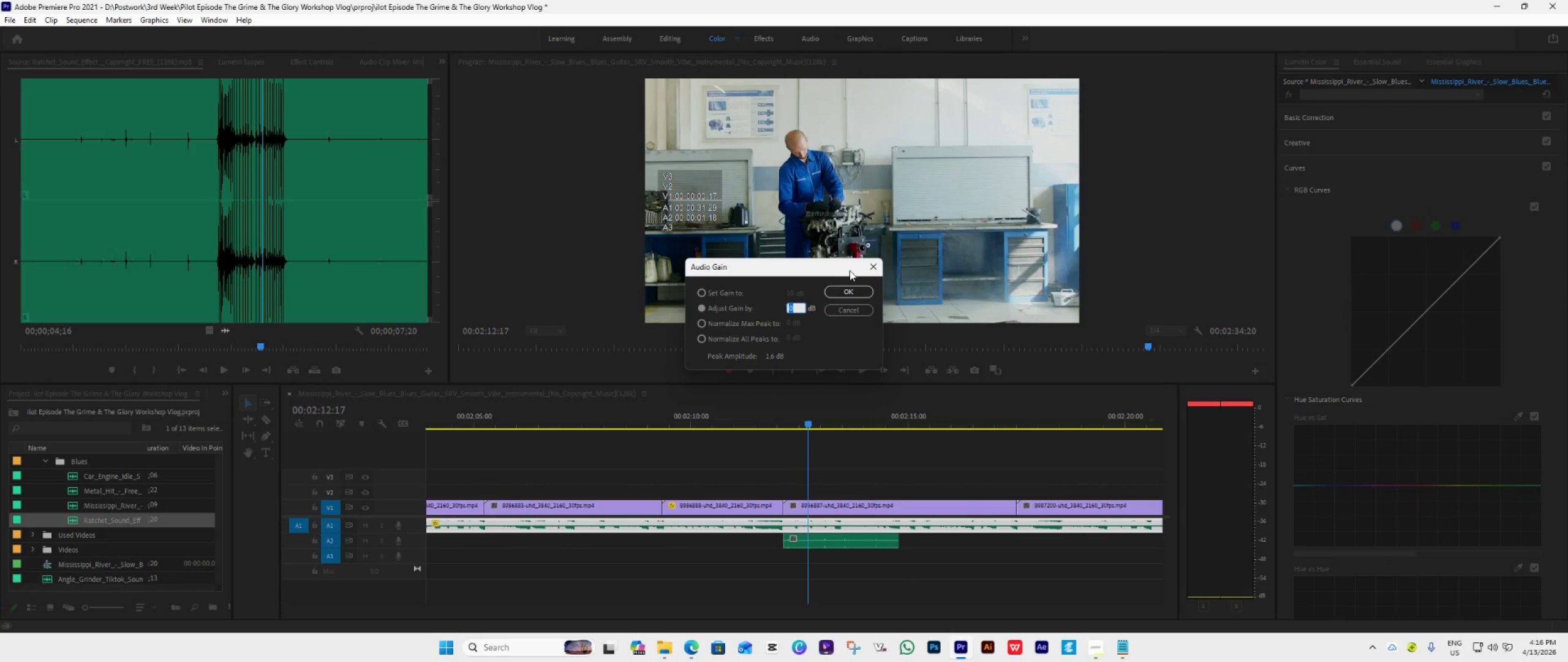 
type(-29)
key(Backspace)
type(0)
 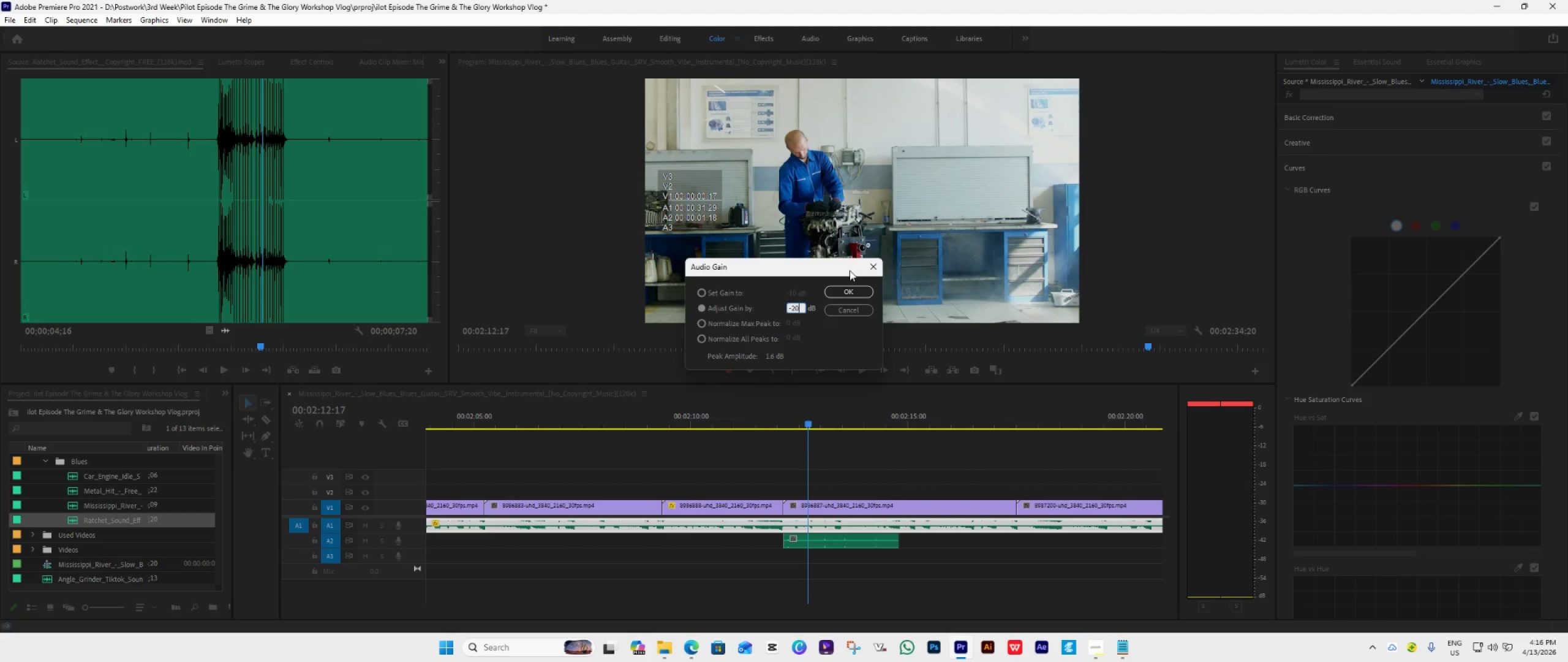 
key(Enter)
 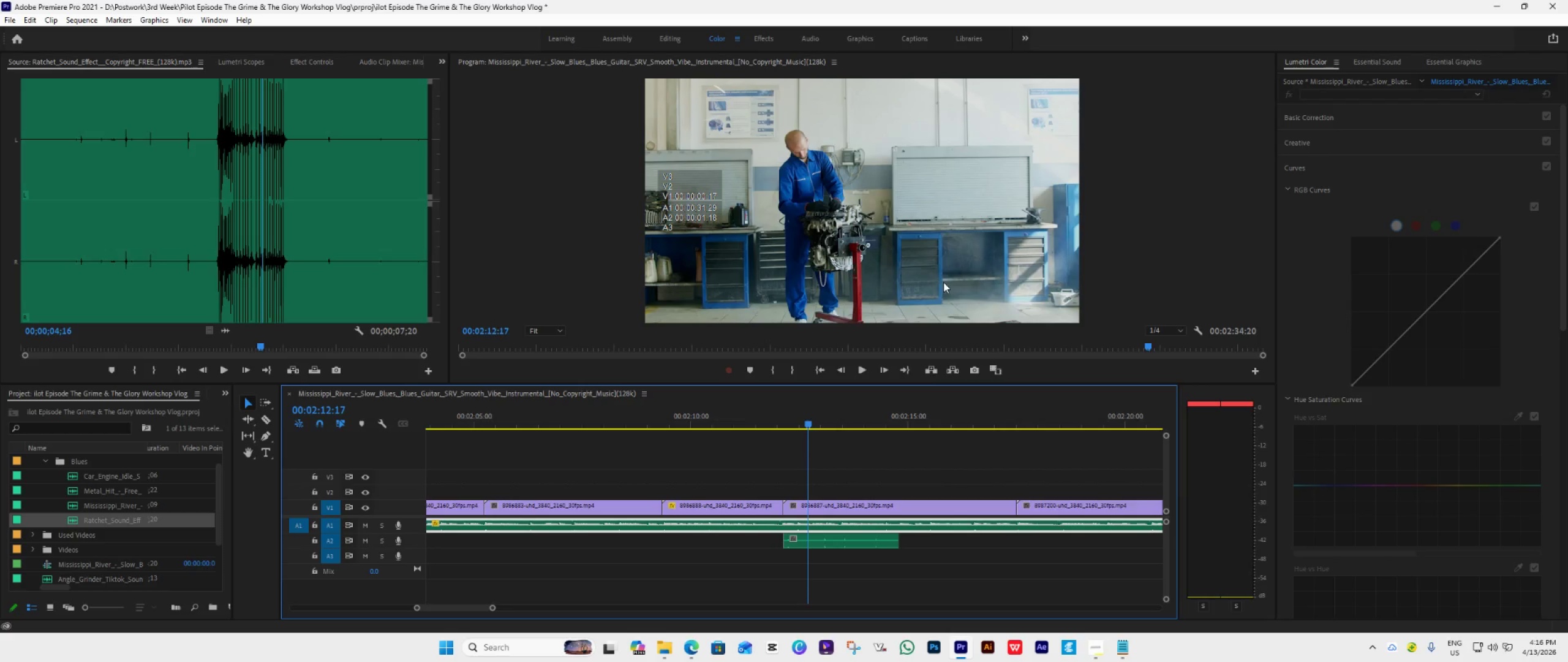 
key(Space)
 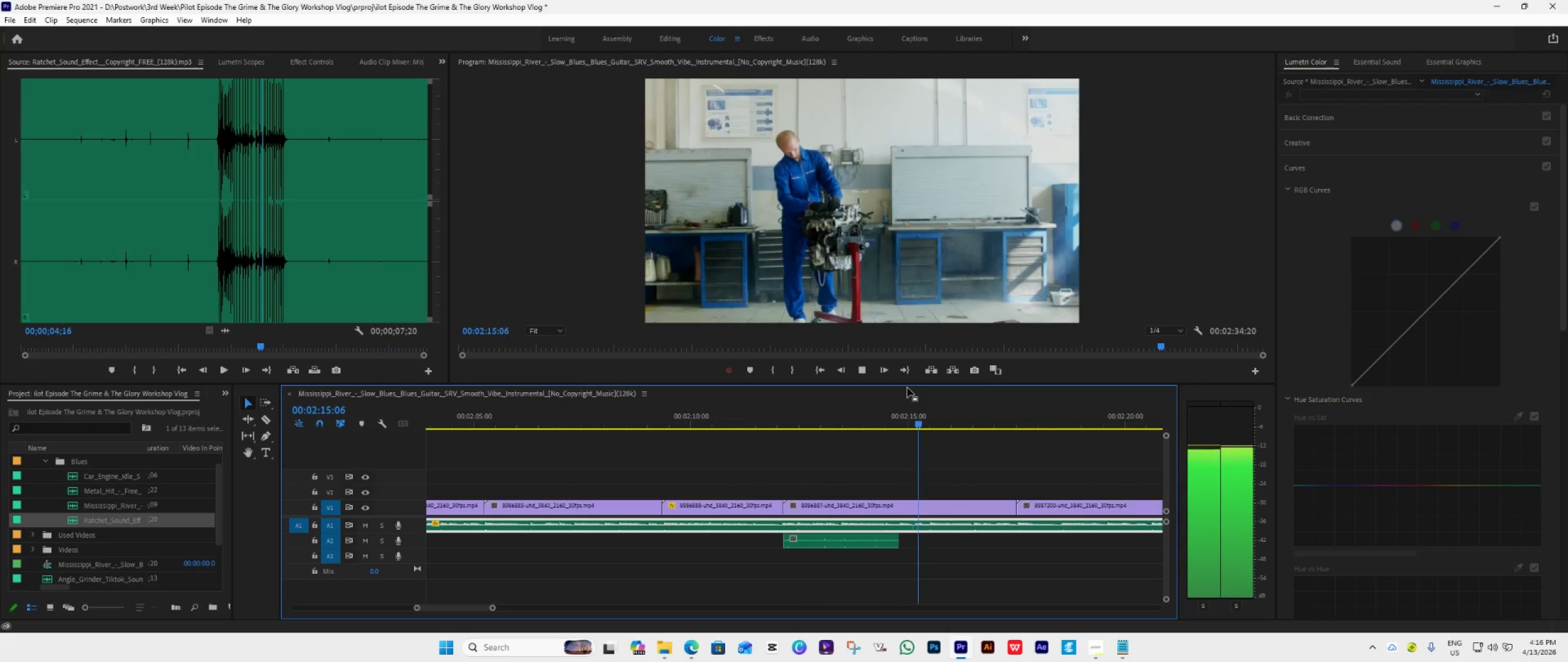 
key(Space)
 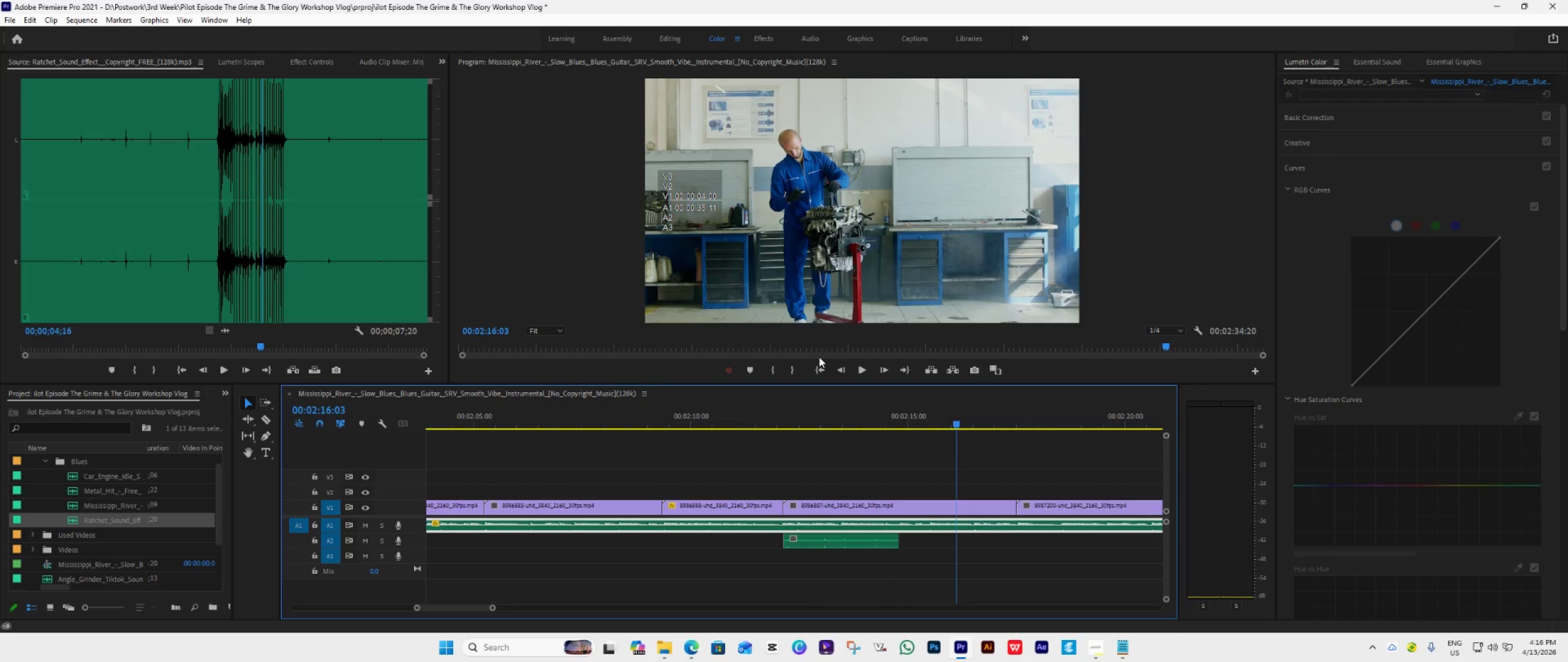 
left_click([815, 367])
 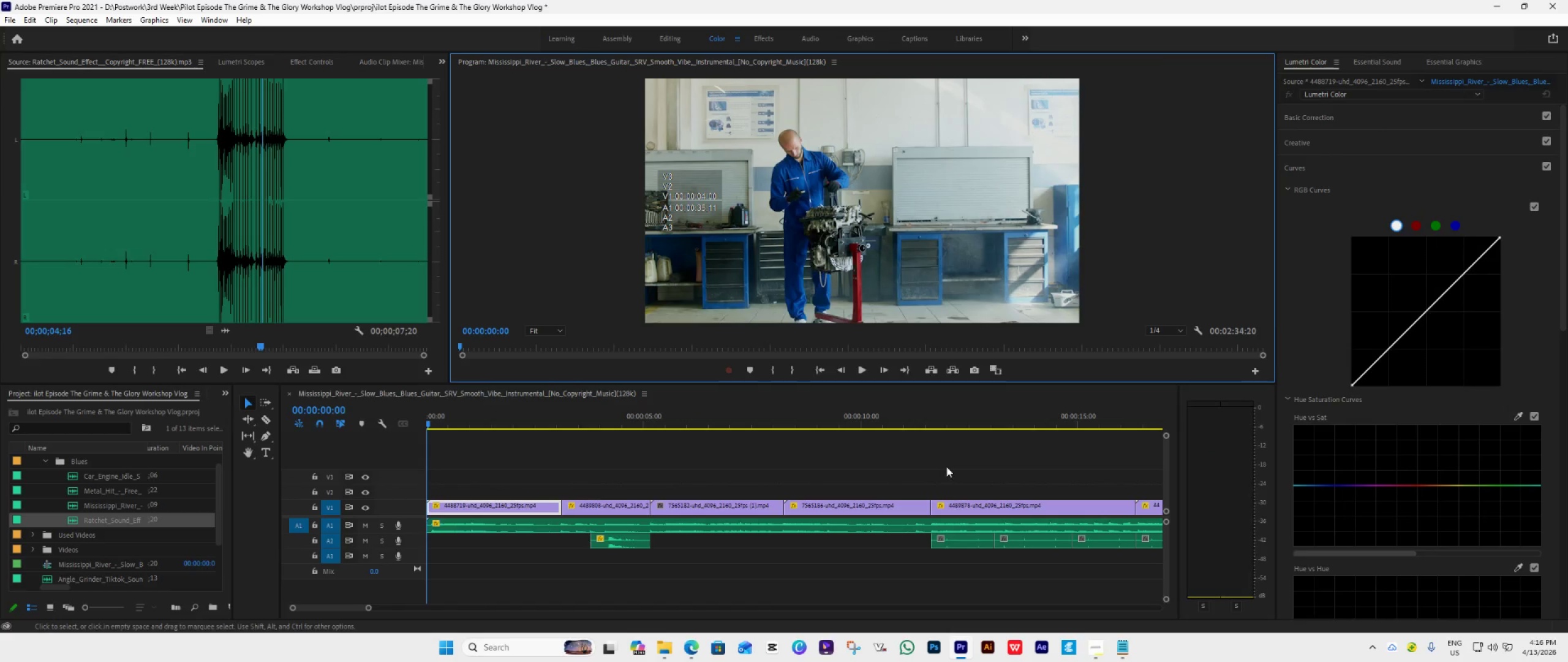 
key(Space)
 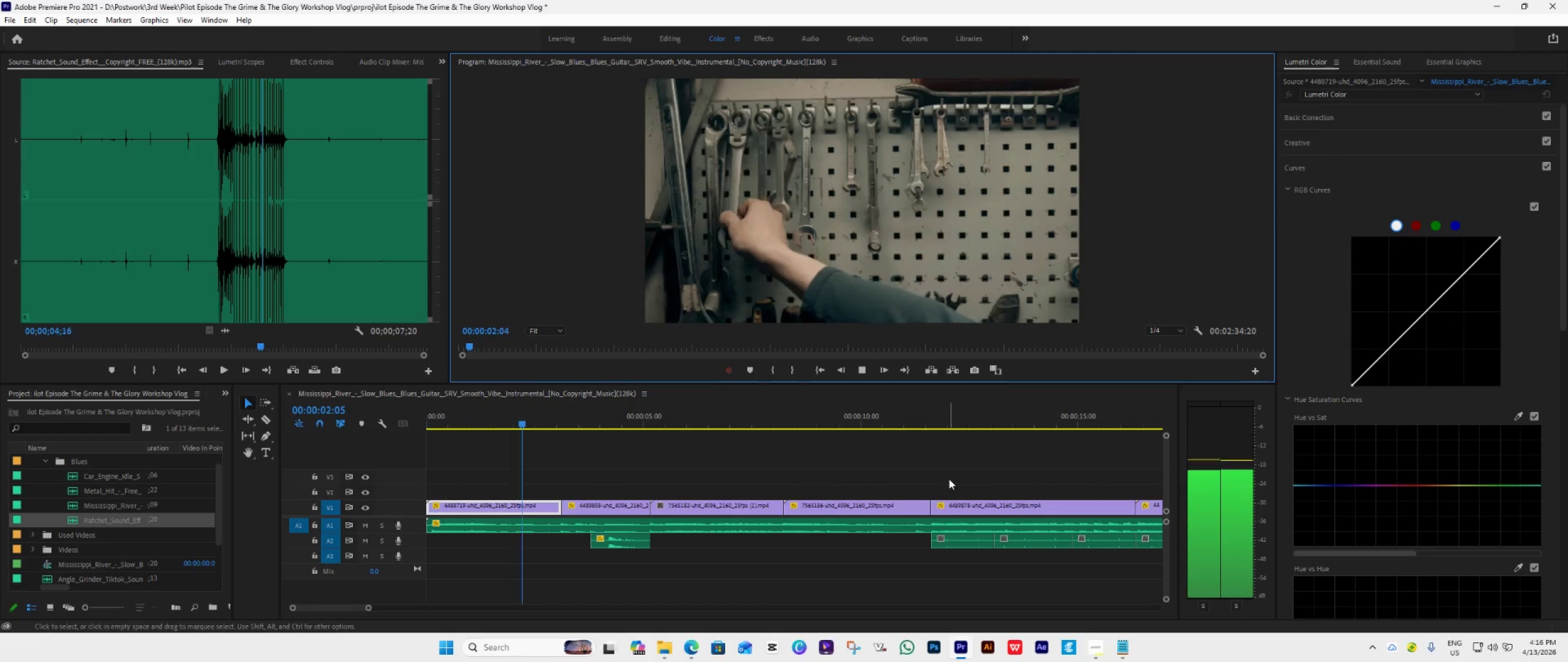 
key(Space)
 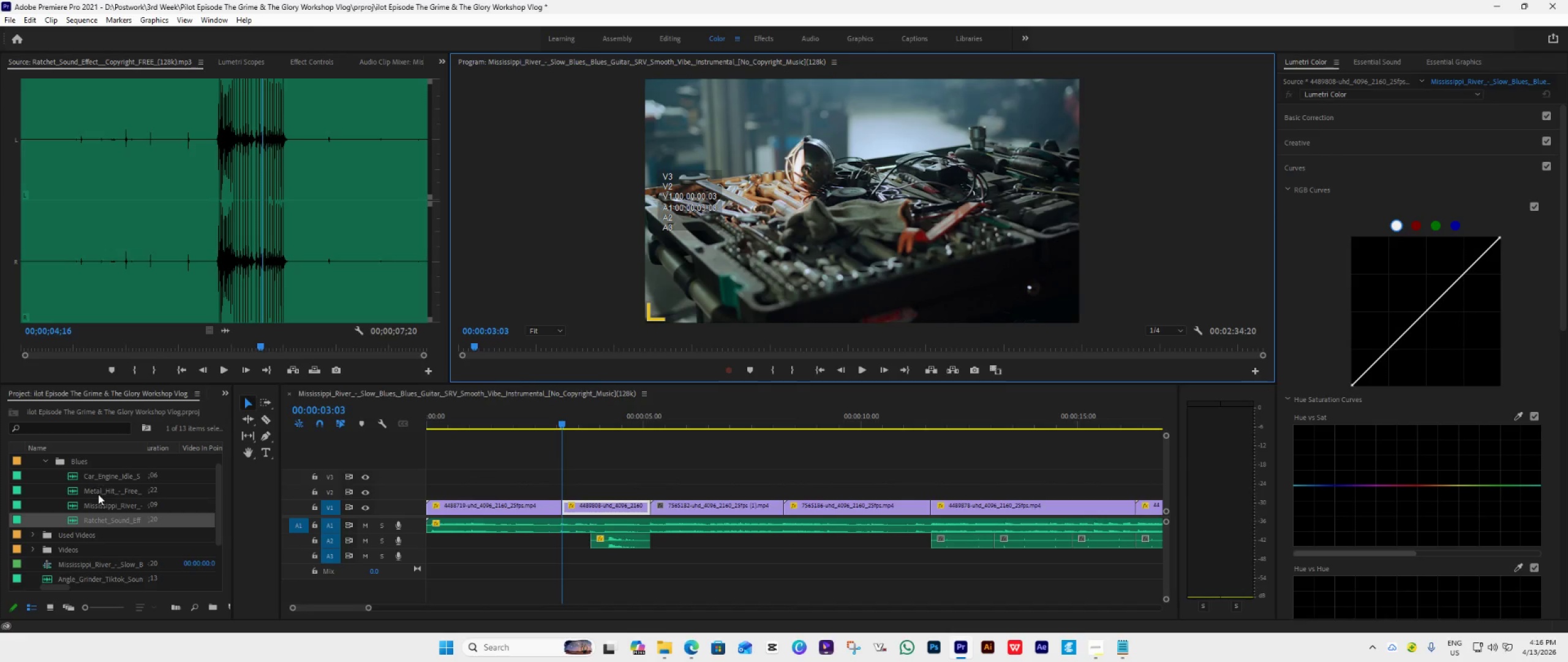 
double_click([89, 479])
 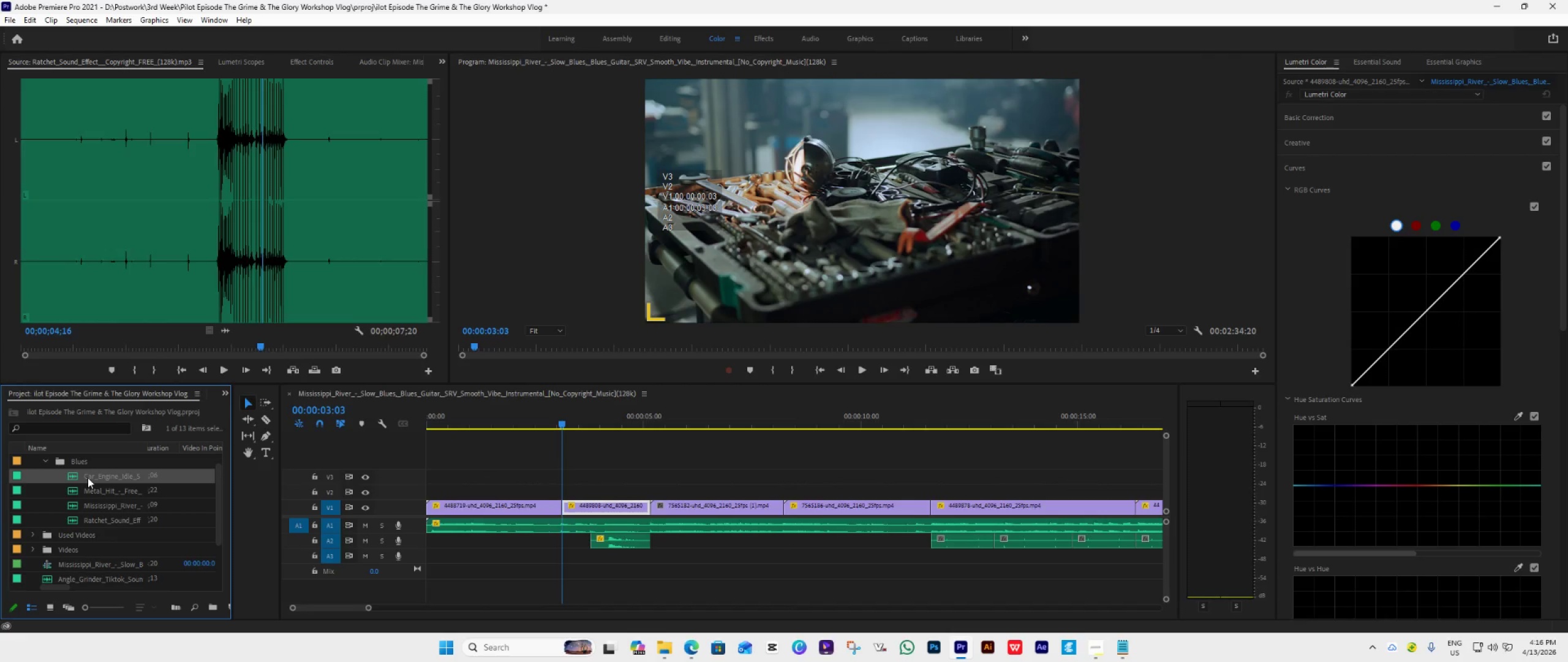 
left_click_drag(start_coordinate=[88, 477], to_coordinate=[438, 552])
 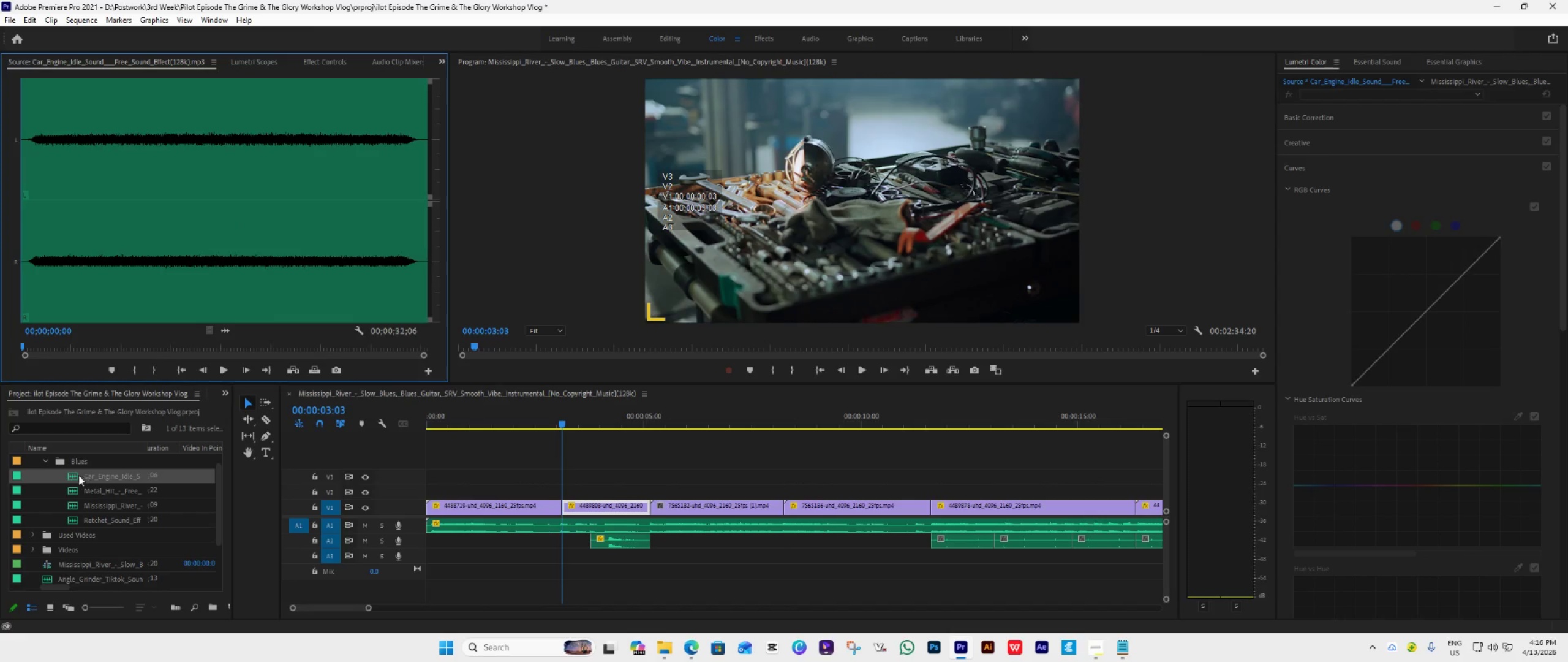 
left_click_drag(start_coordinate=[73, 476], to_coordinate=[420, 558])
 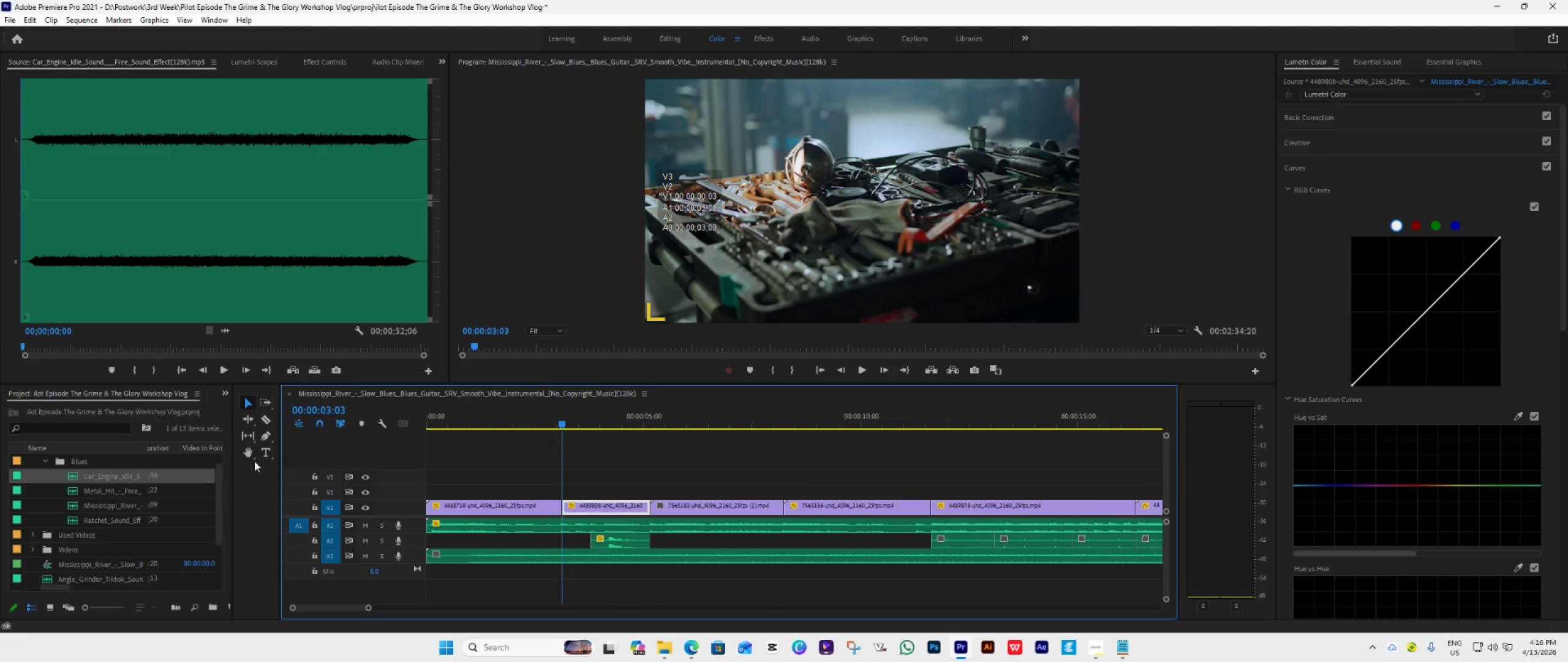 
left_click([262, 427])
 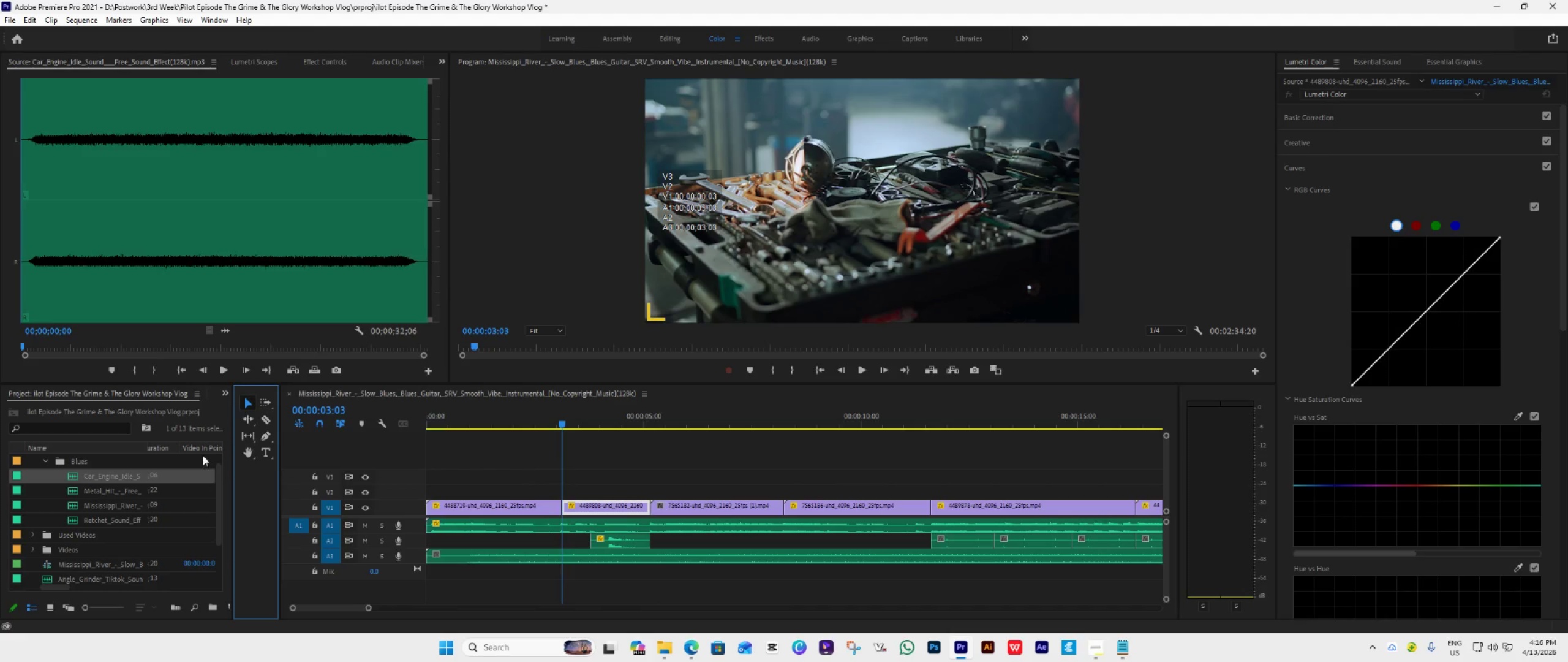 
left_click([264, 417])
 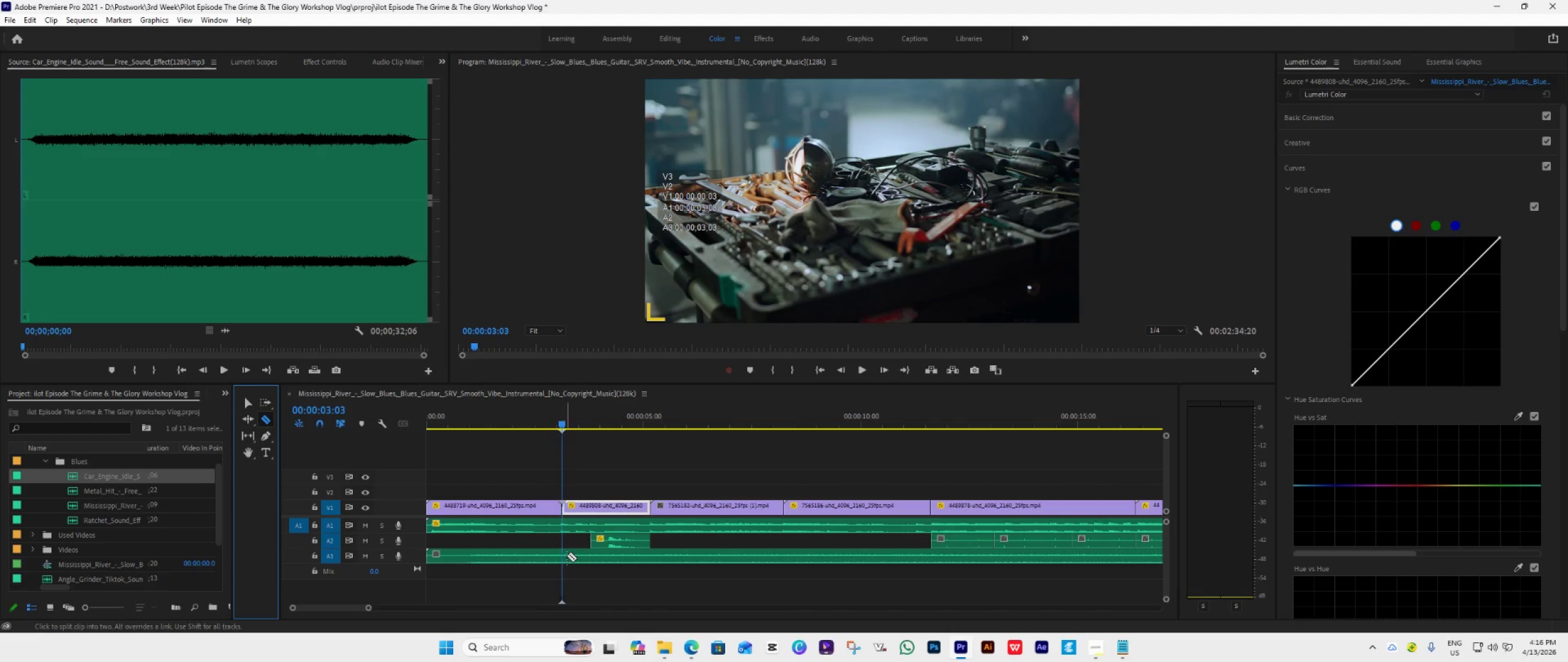 
left_click([589, 556])
 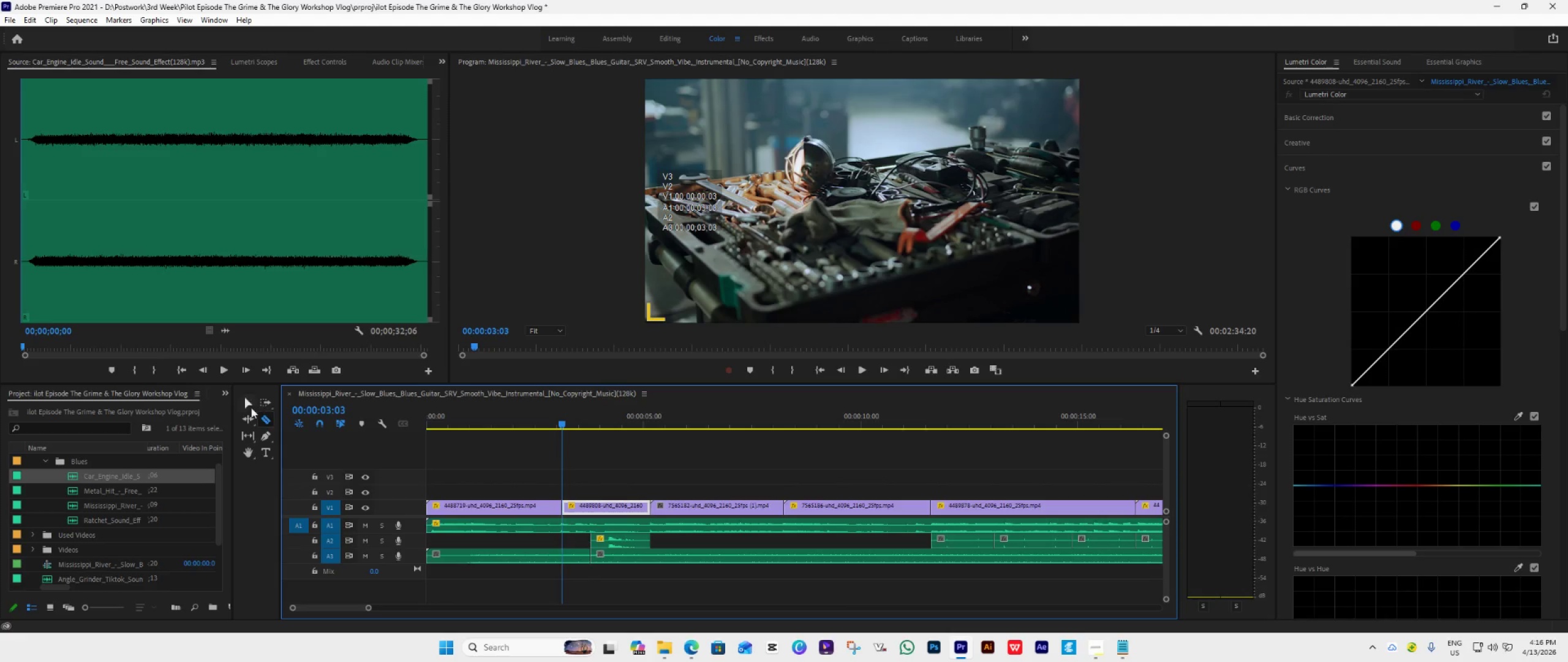 
left_click([243, 400])
 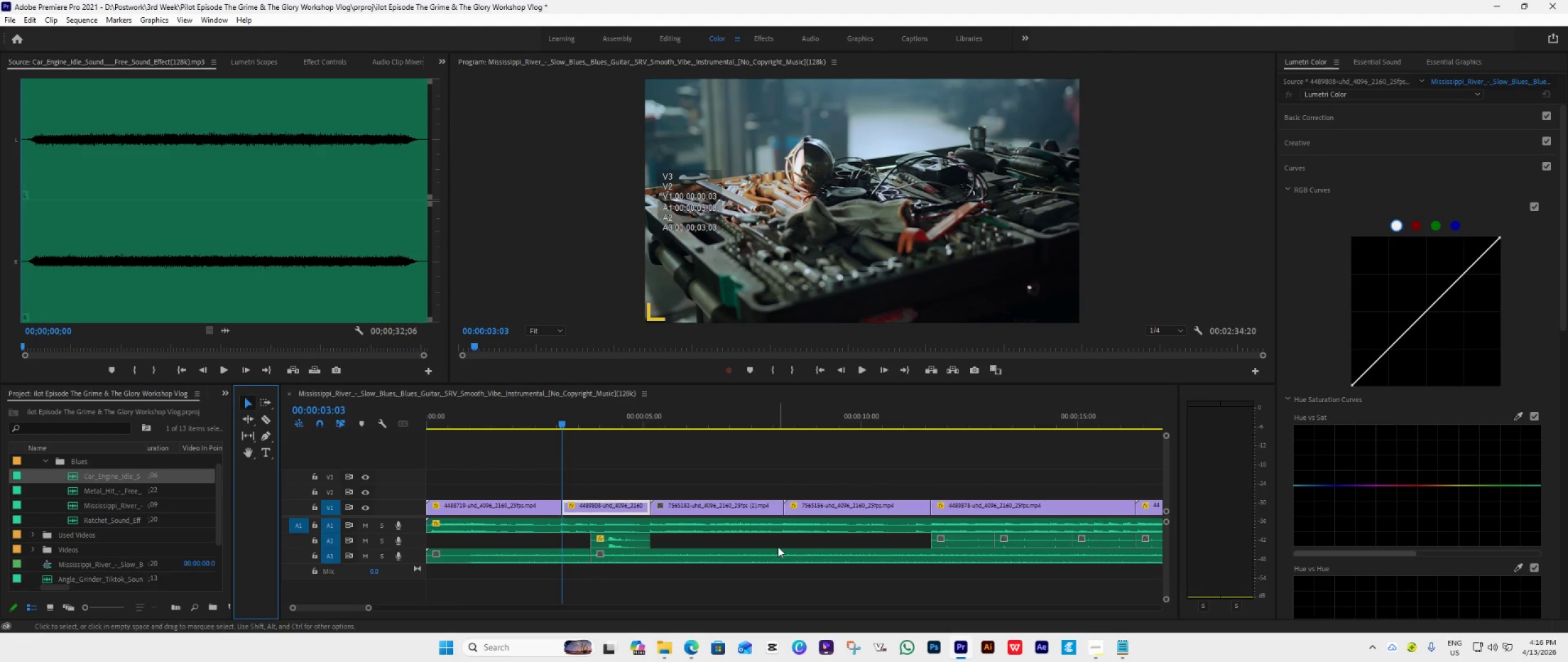 
left_click([765, 563])
 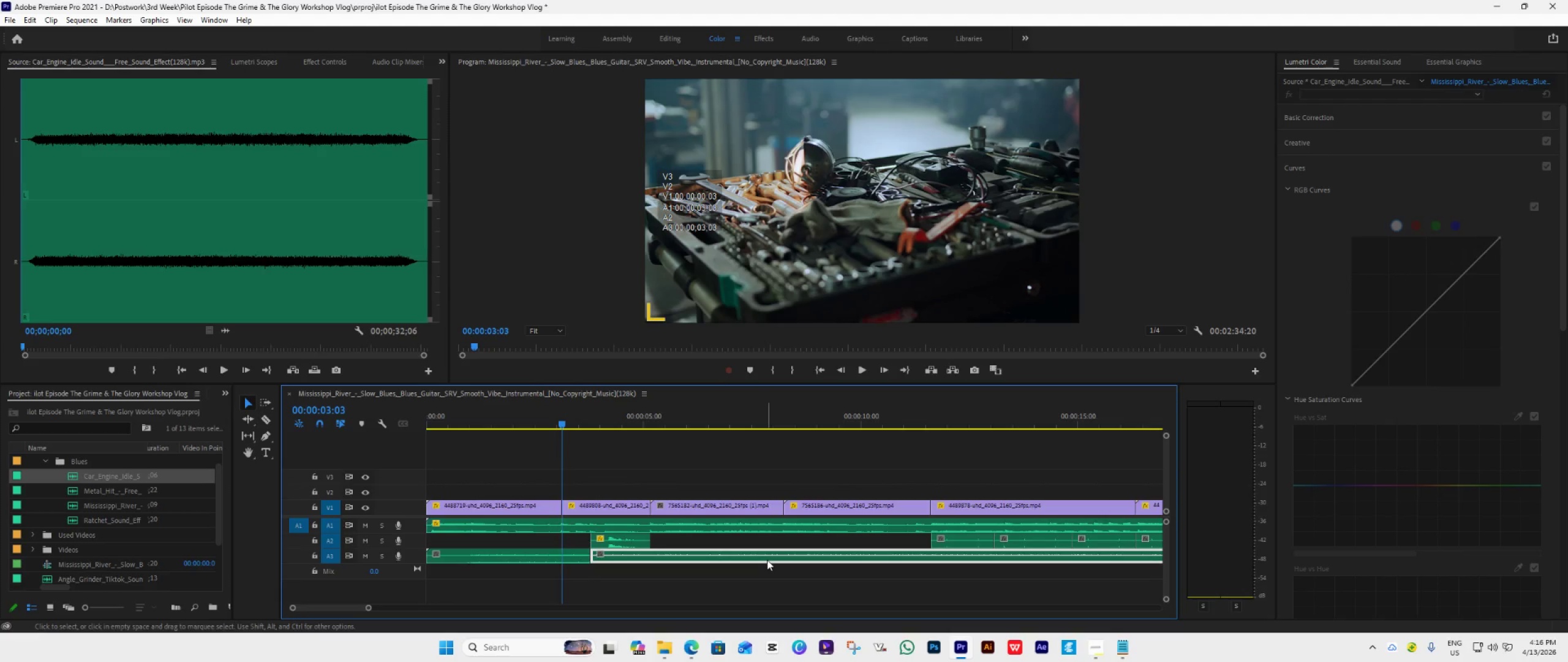 
key(Delete)
 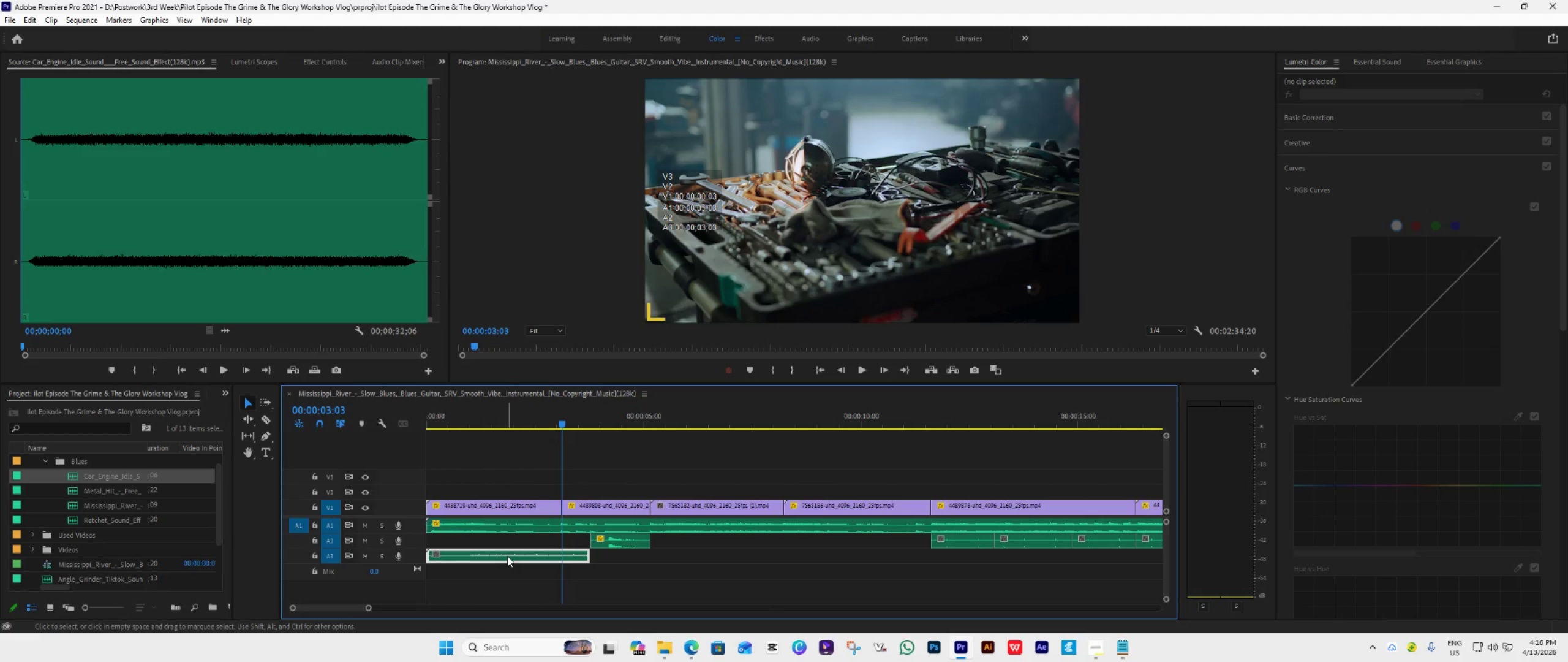 
left_click([507, 556])
 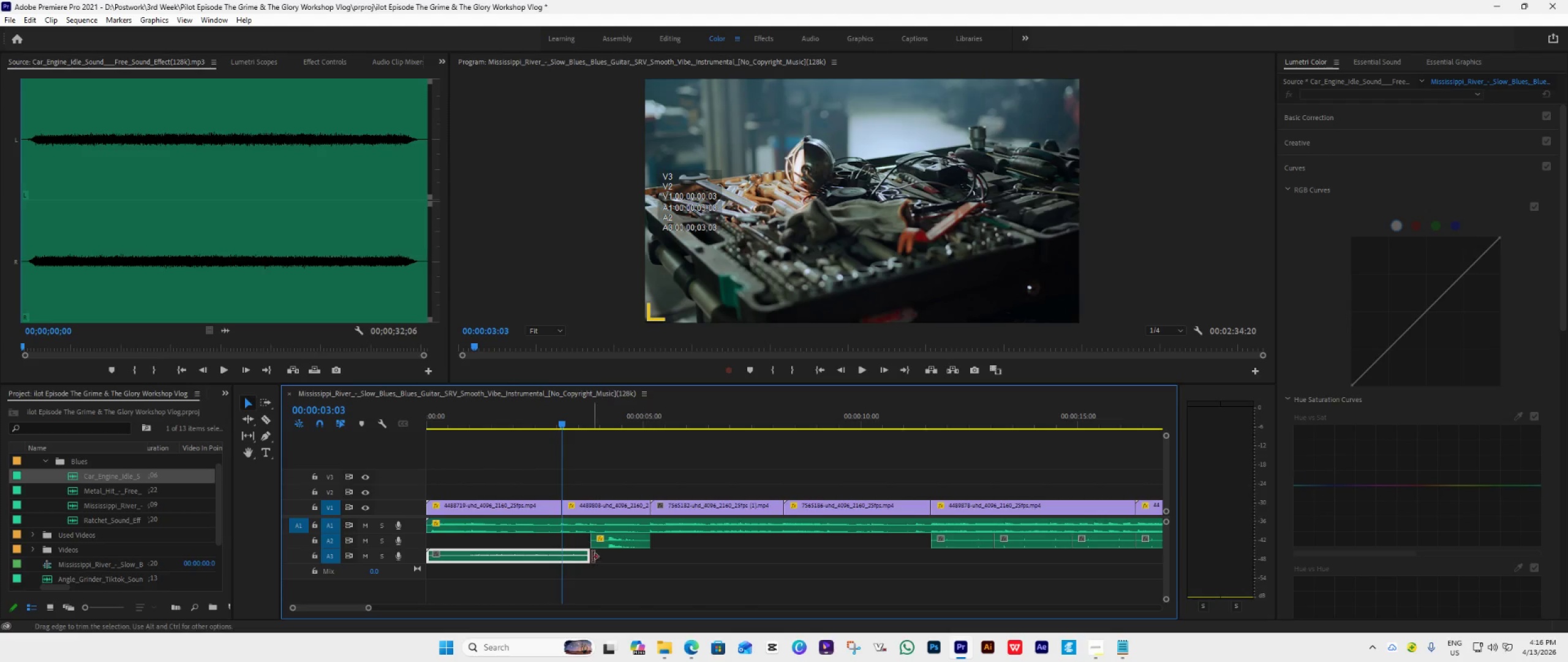 
left_click_drag(start_coordinate=[589, 555], to_coordinate=[647, 587])
 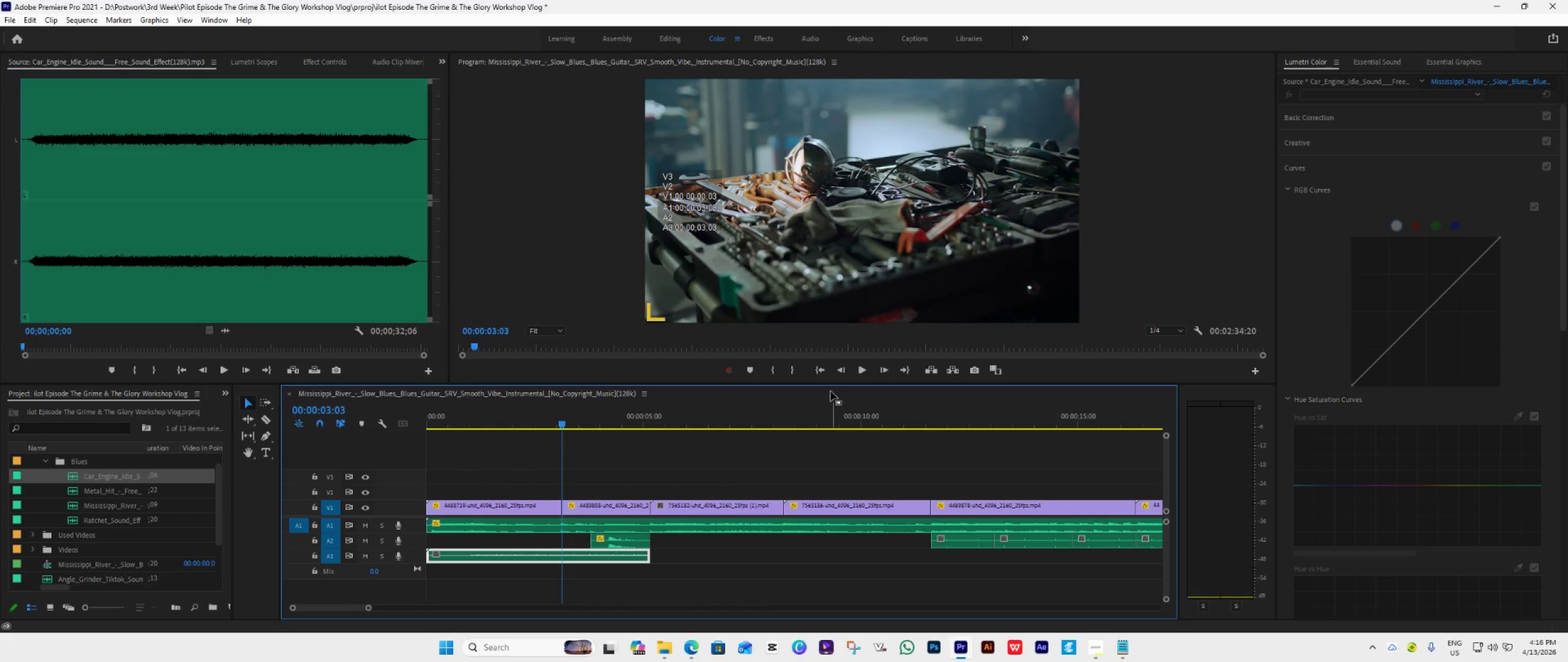 
left_click([818, 369])
 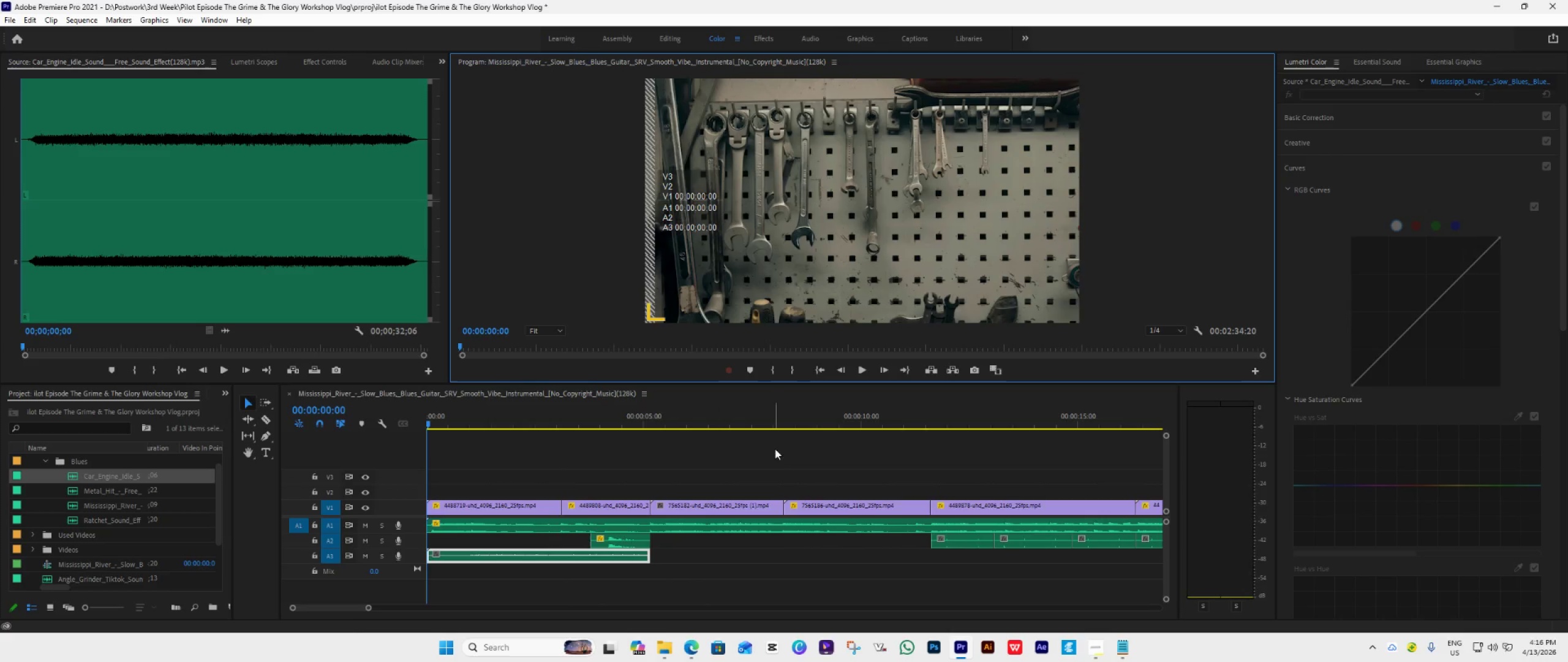 
key(Space)
 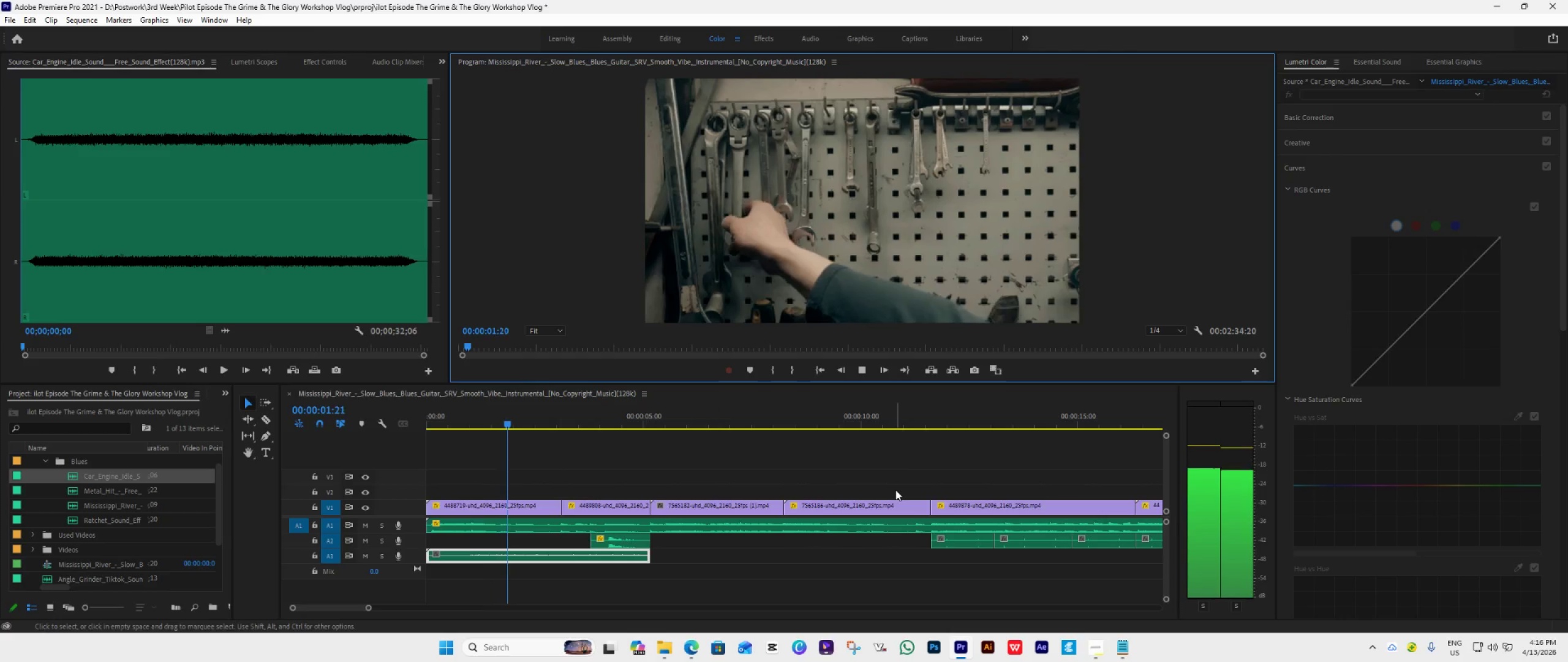 
key(Space)
 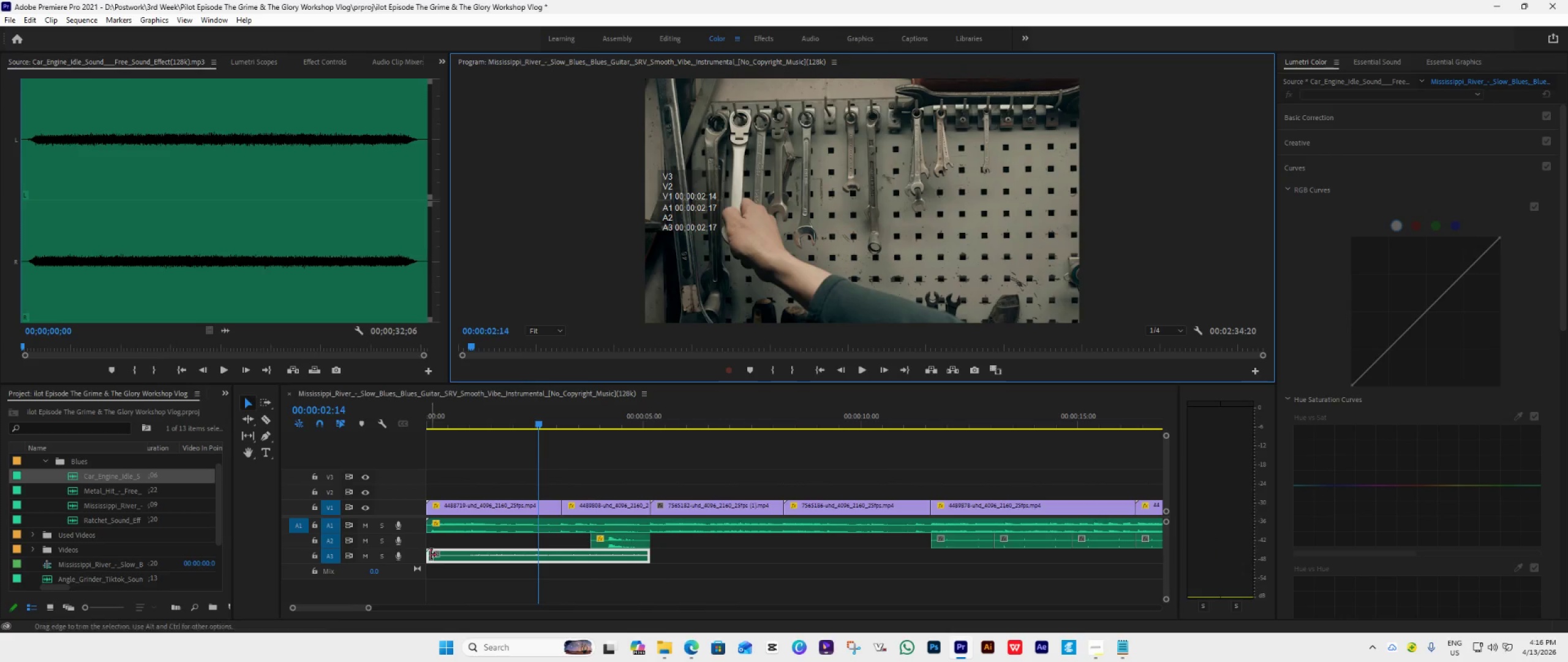 
left_click_drag(start_coordinate=[430, 555], to_coordinate=[470, 569])
 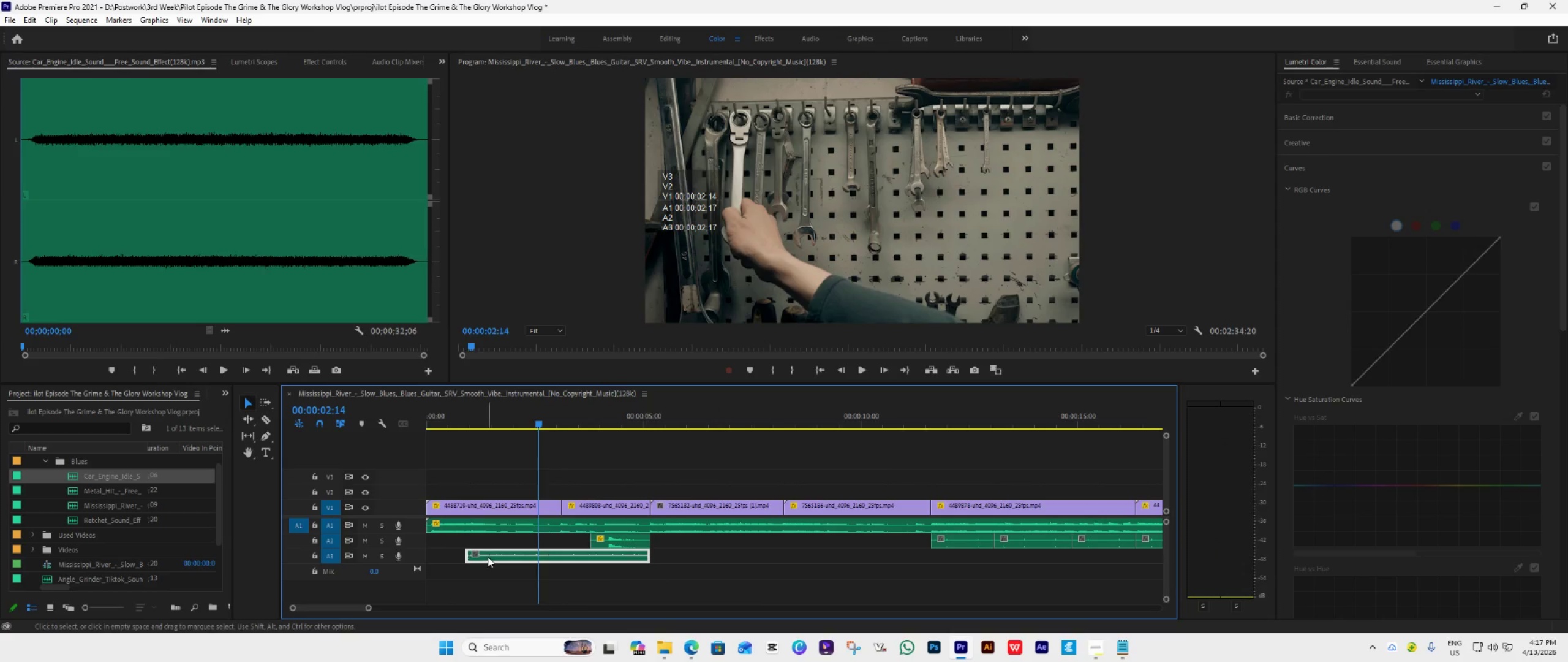 
left_click_drag(start_coordinate=[488, 557], to_coordinate=[440, 554])
 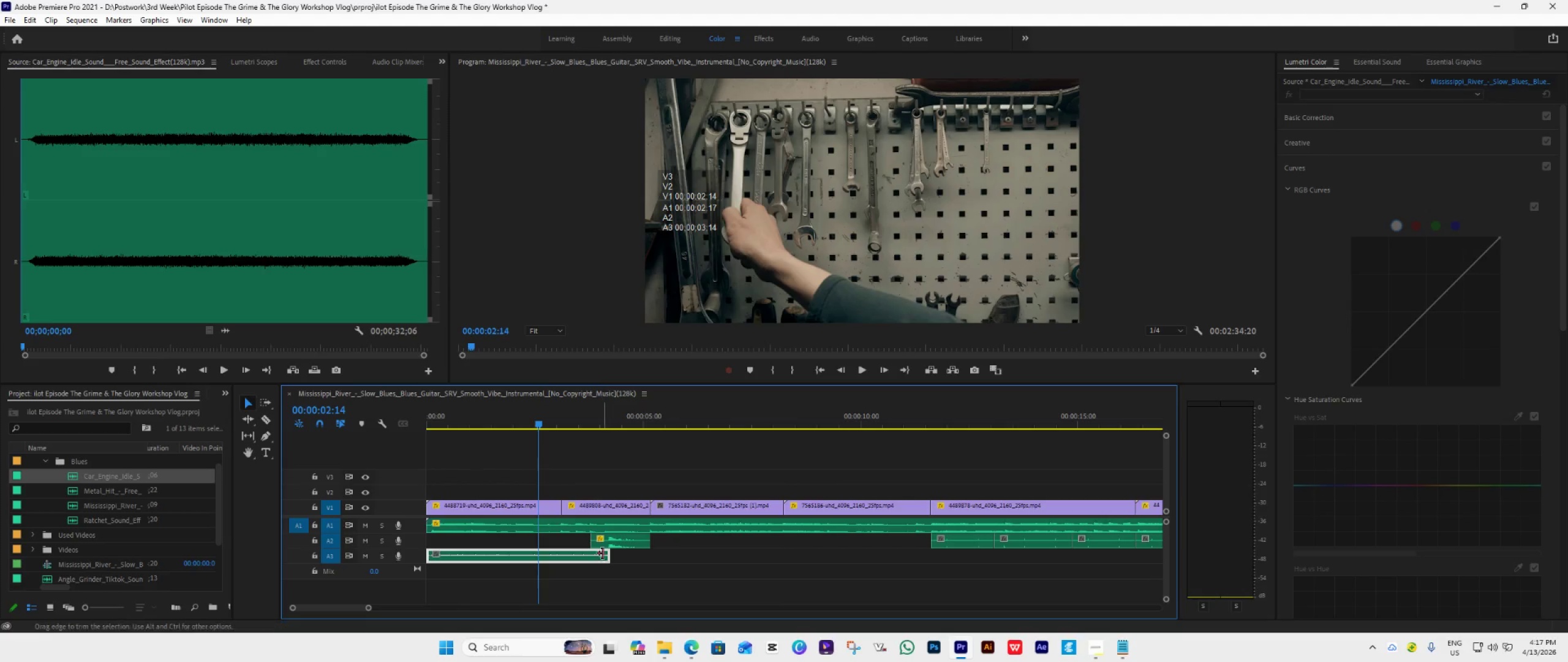 
left_click_drag(start_coordinate=[608, 557], to_coordinate=[647, 590])
 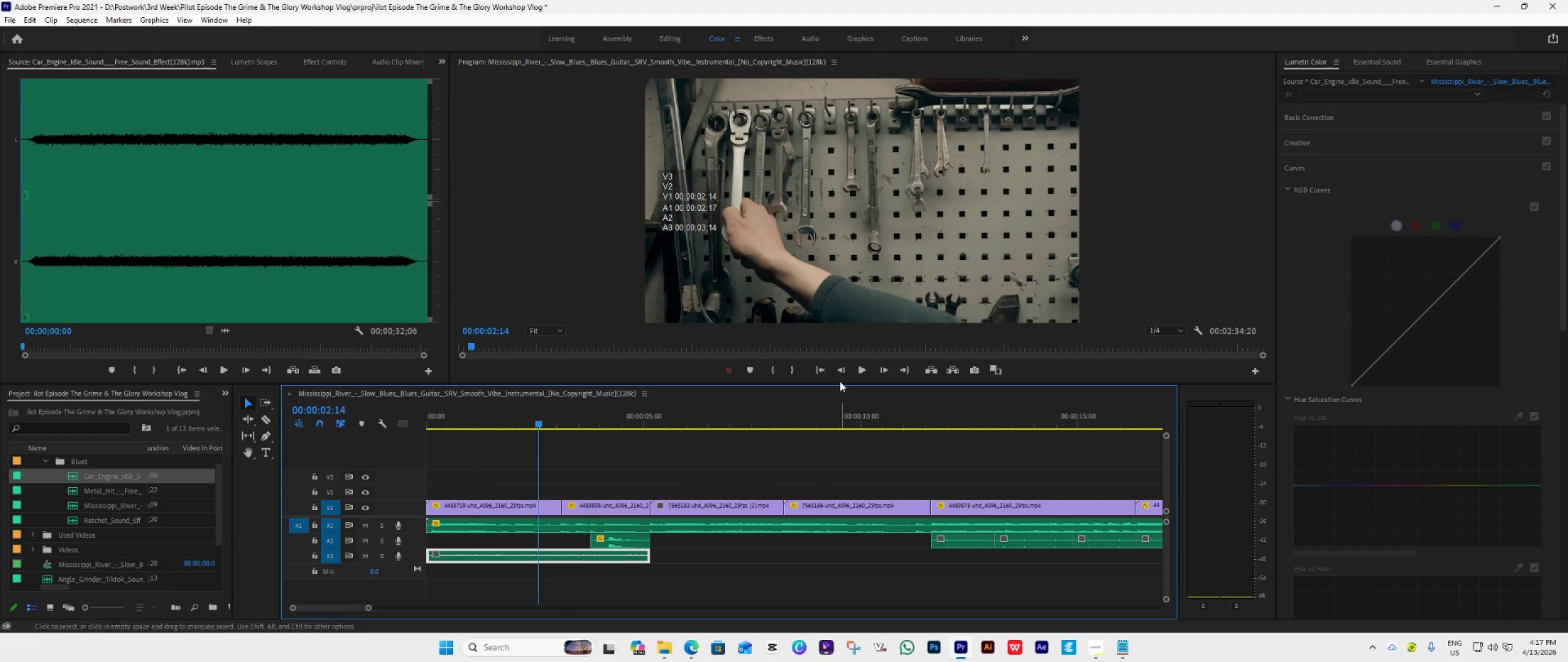 
left_click([820, 371])
 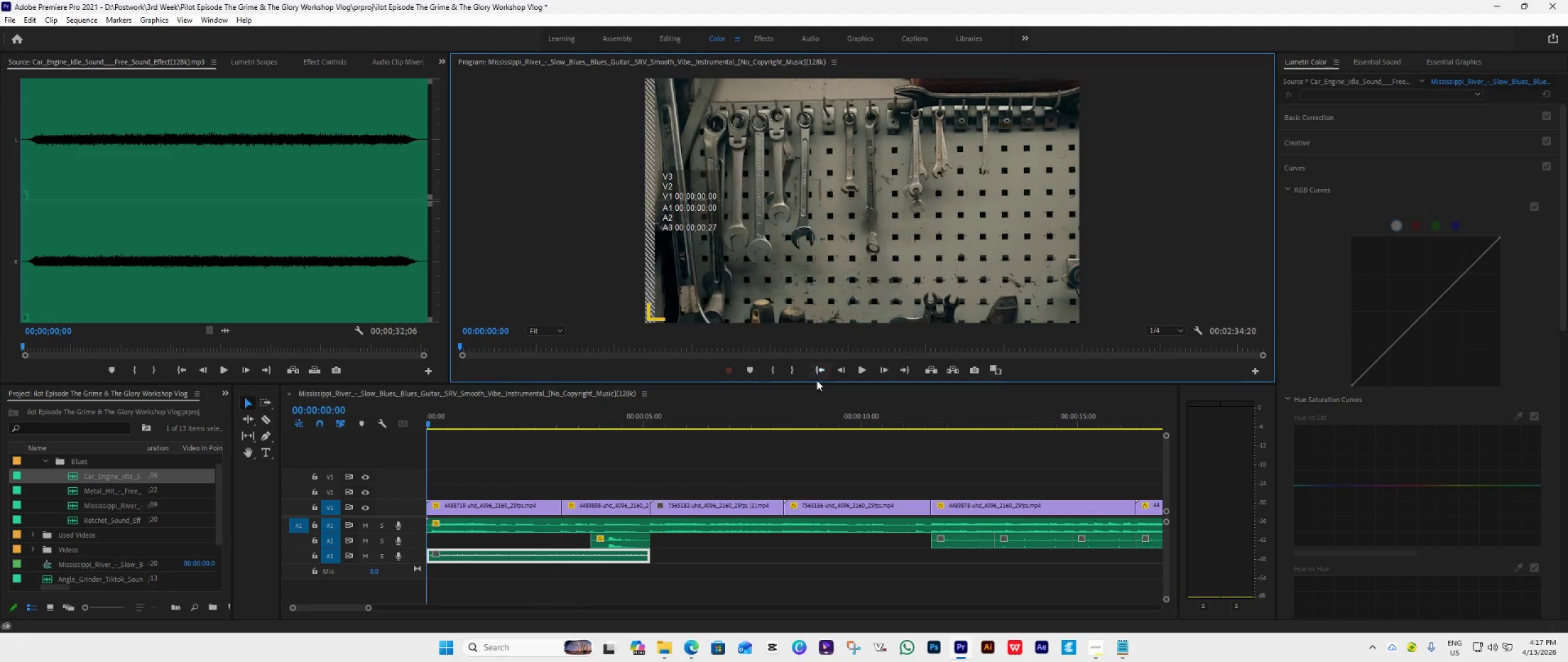 
key(Space)
 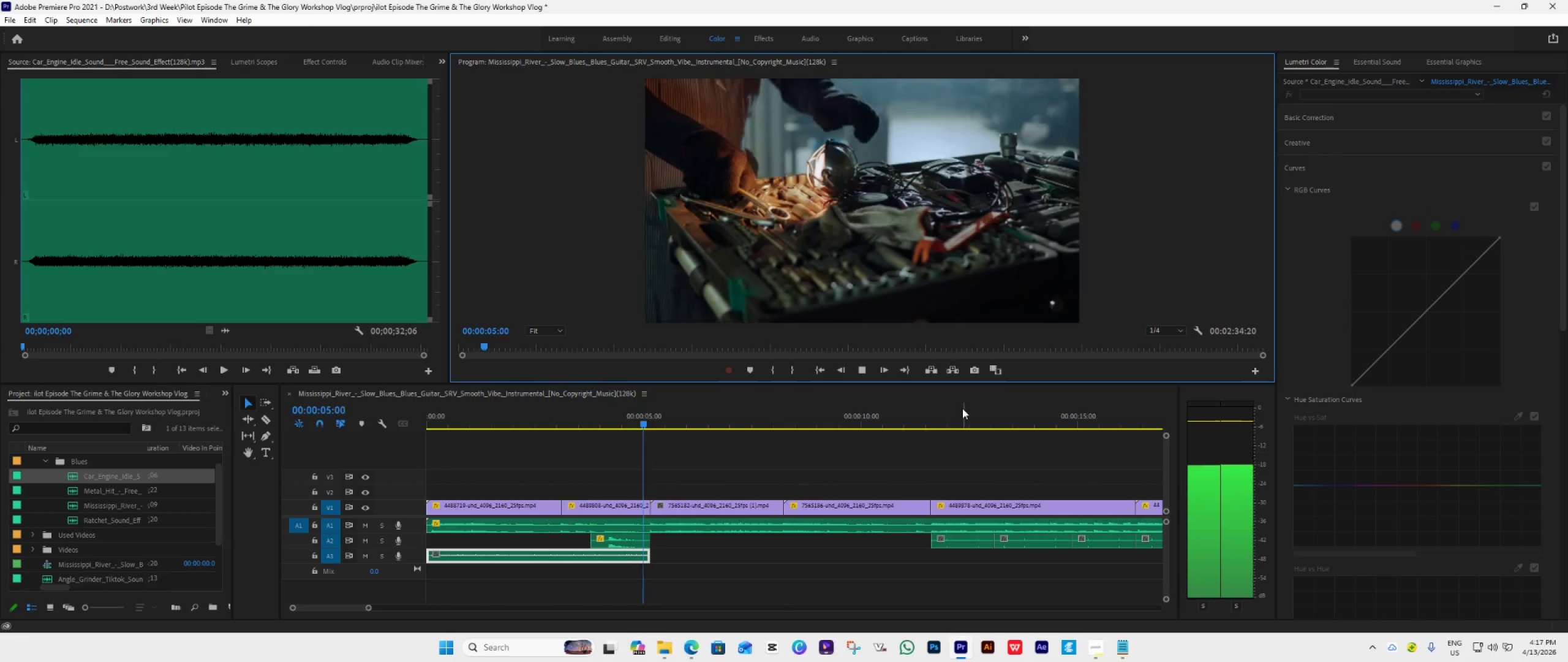 
wait(10.08)
 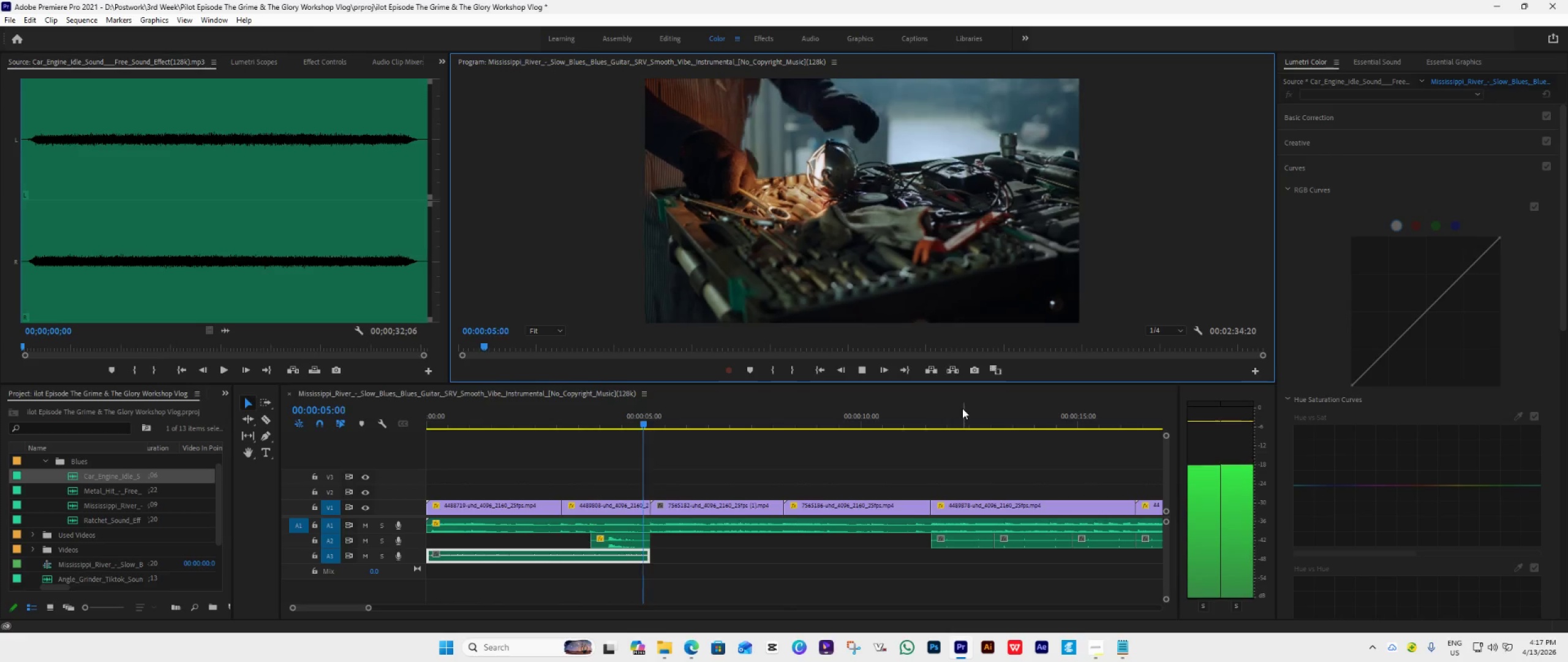 
scroll: coordinate [909, 566], scroll_direction: down, amount: 5.0
 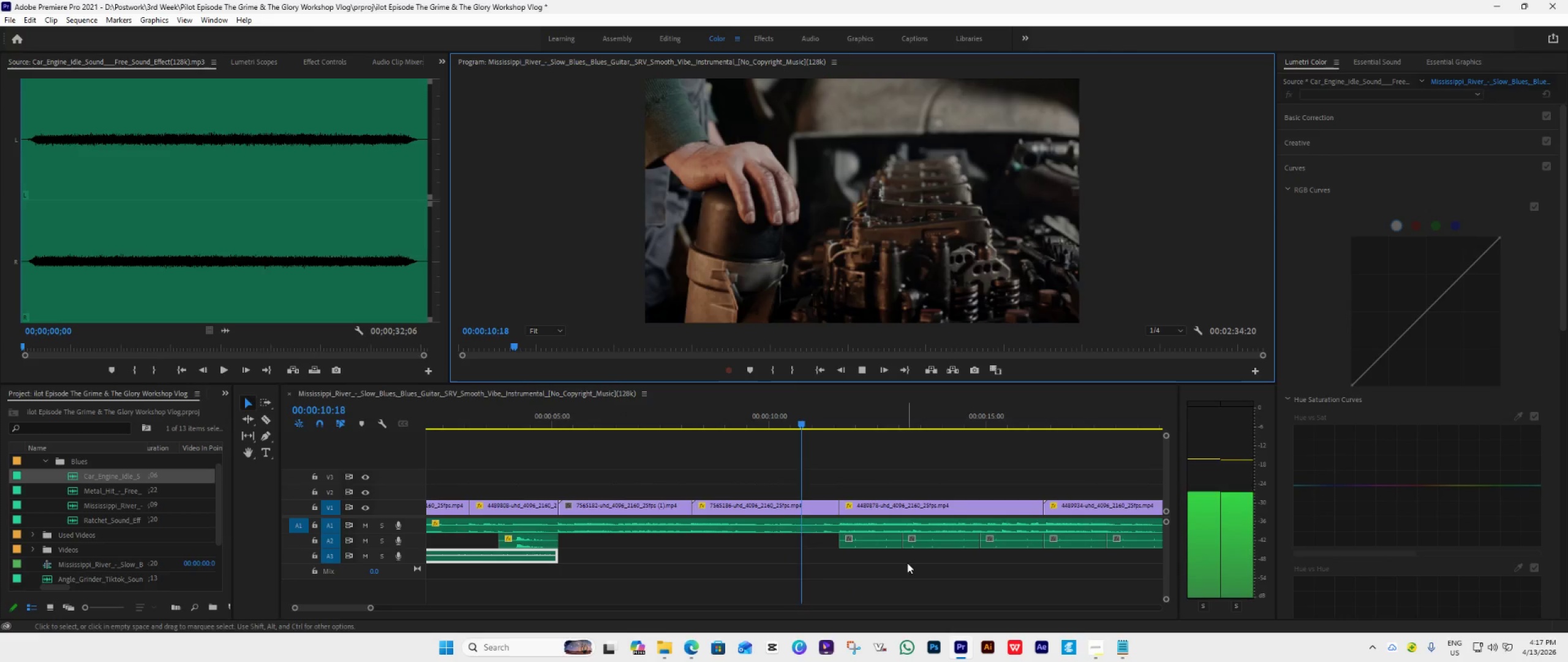 
hold_key(key=AltLeft, duration=0.5)
scroll: coordinate [906, 559], scroll_direction: down, amount: 9.0
 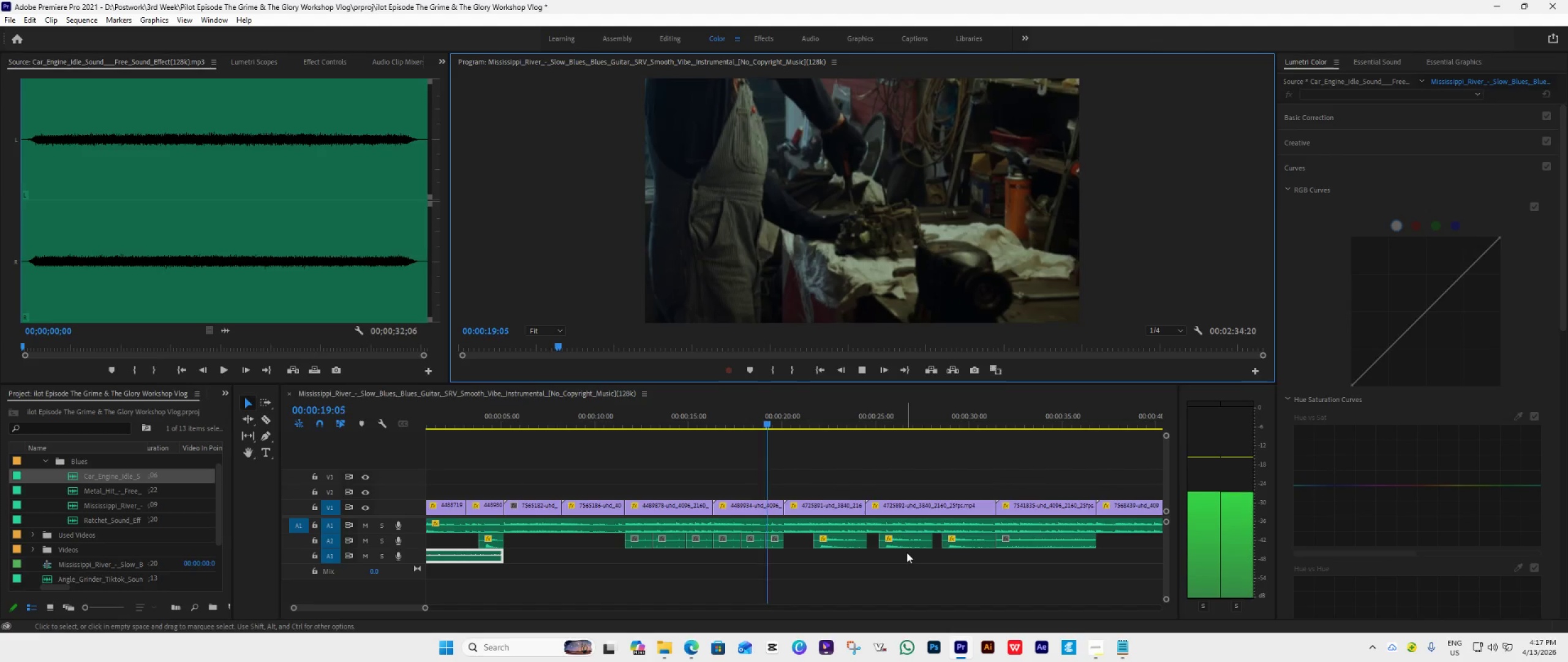 
wait(12.27)
 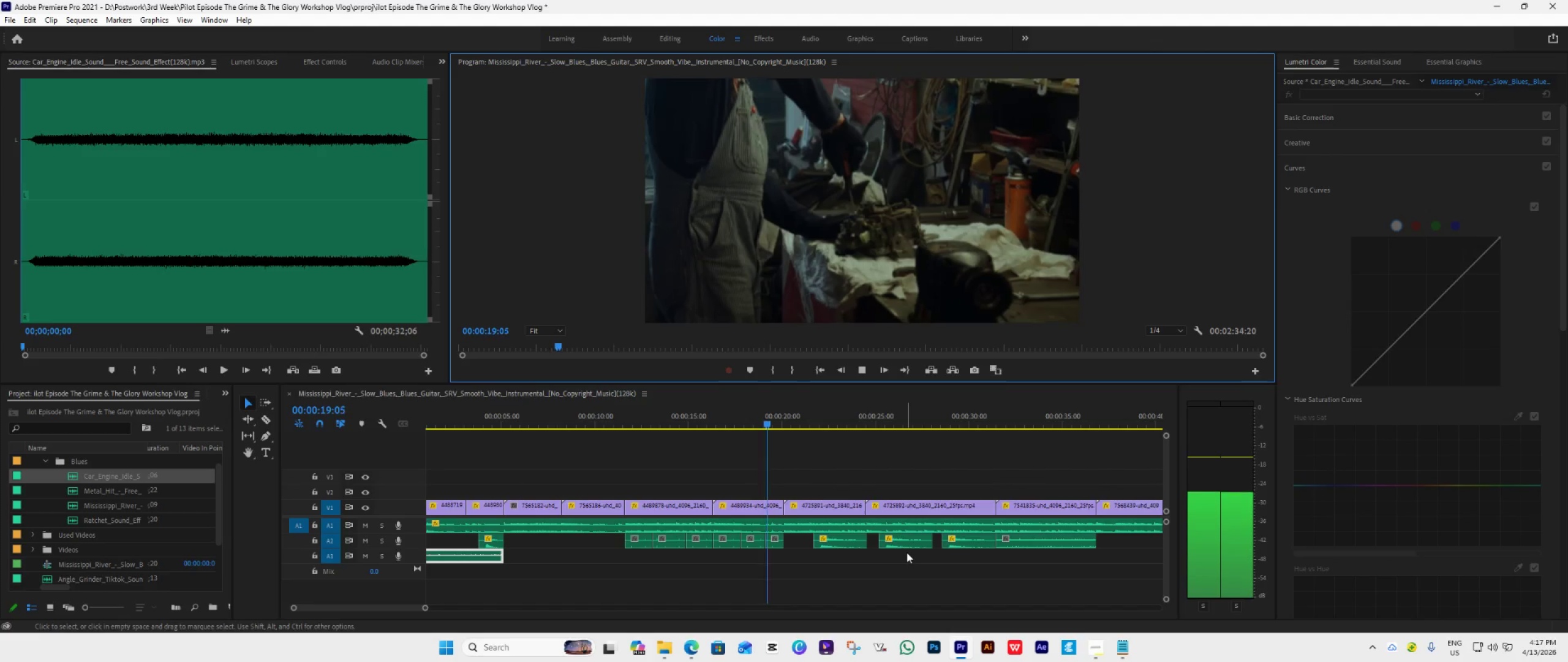 
scroll: coordinate [907, 552], scroll_direction: down, amount: 3.0
 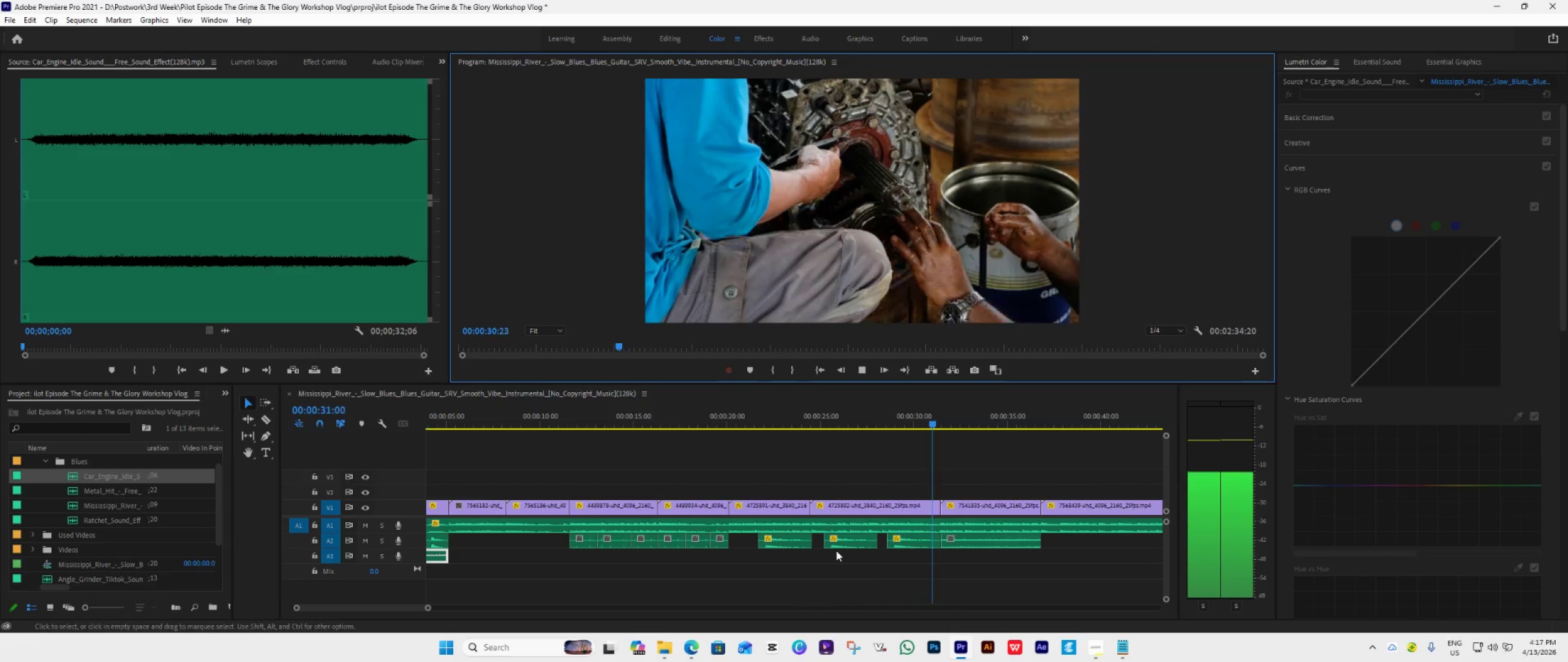 
wait(5.51)
 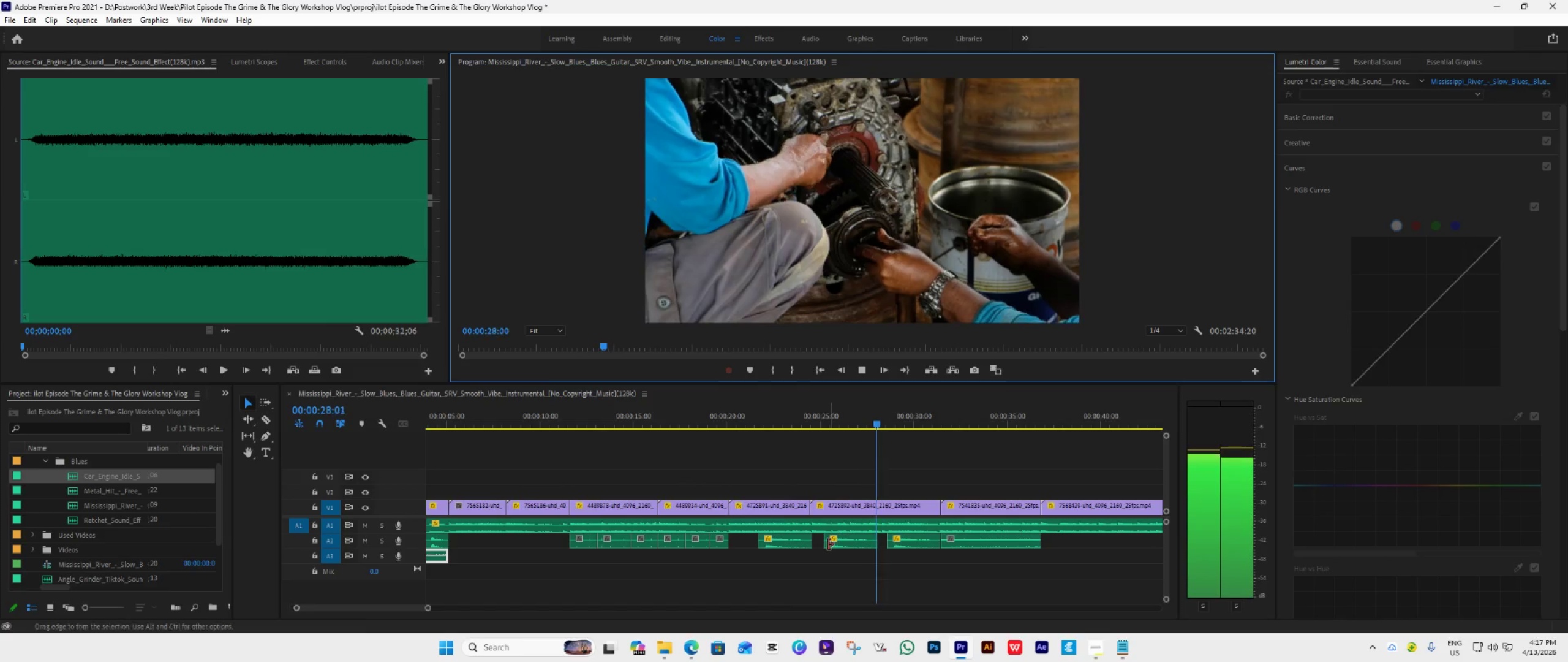 
scroll: coordinate [876, 557], scroll_direction: down, amount: 10.0
 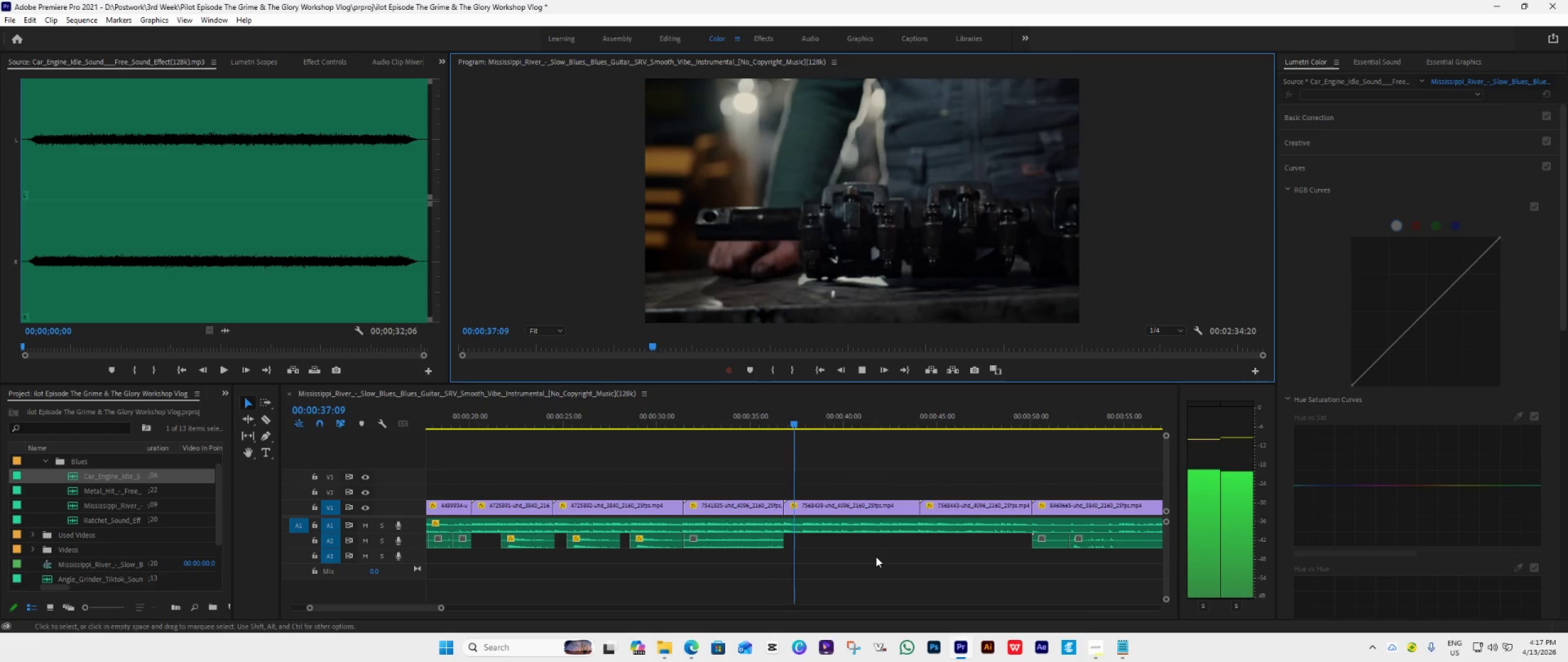 
key(Space)
 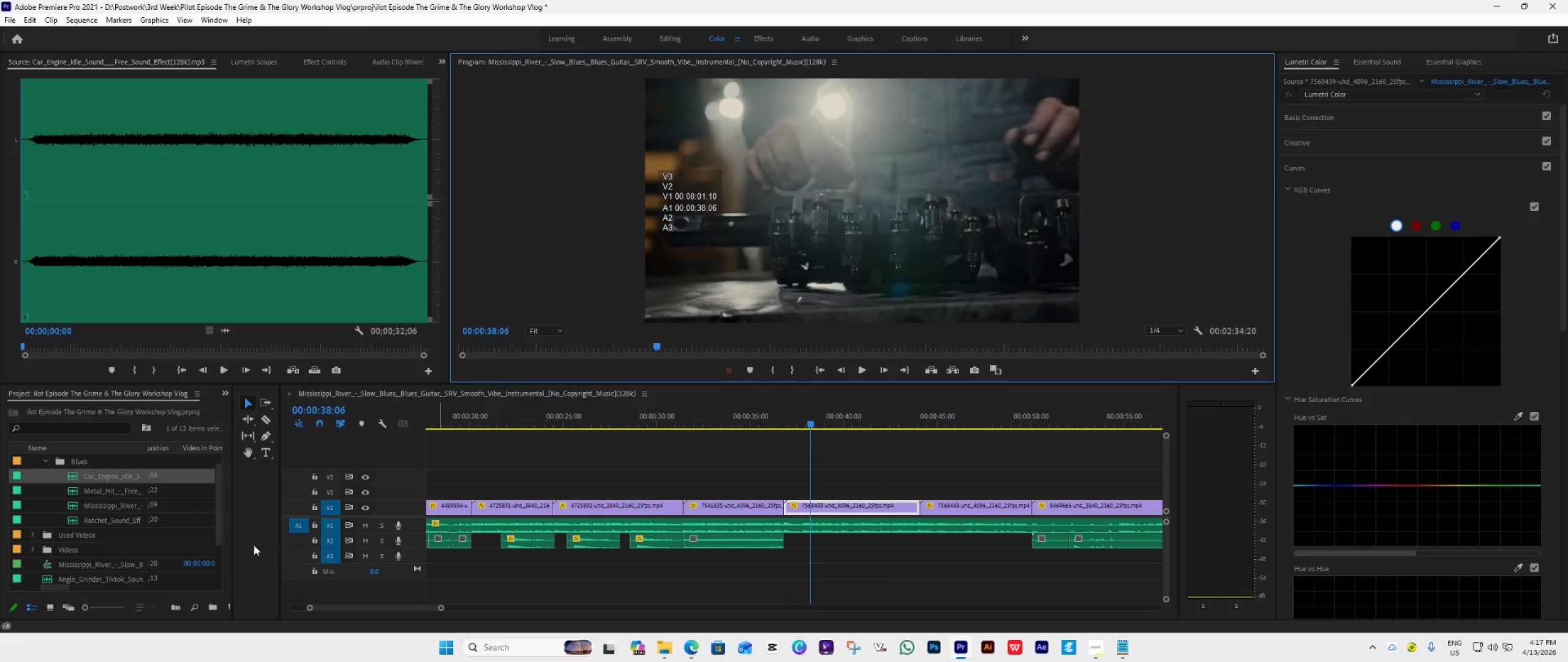 
scroll: coordinate [163, 541], scroll_direction: down, amount: 4.0
 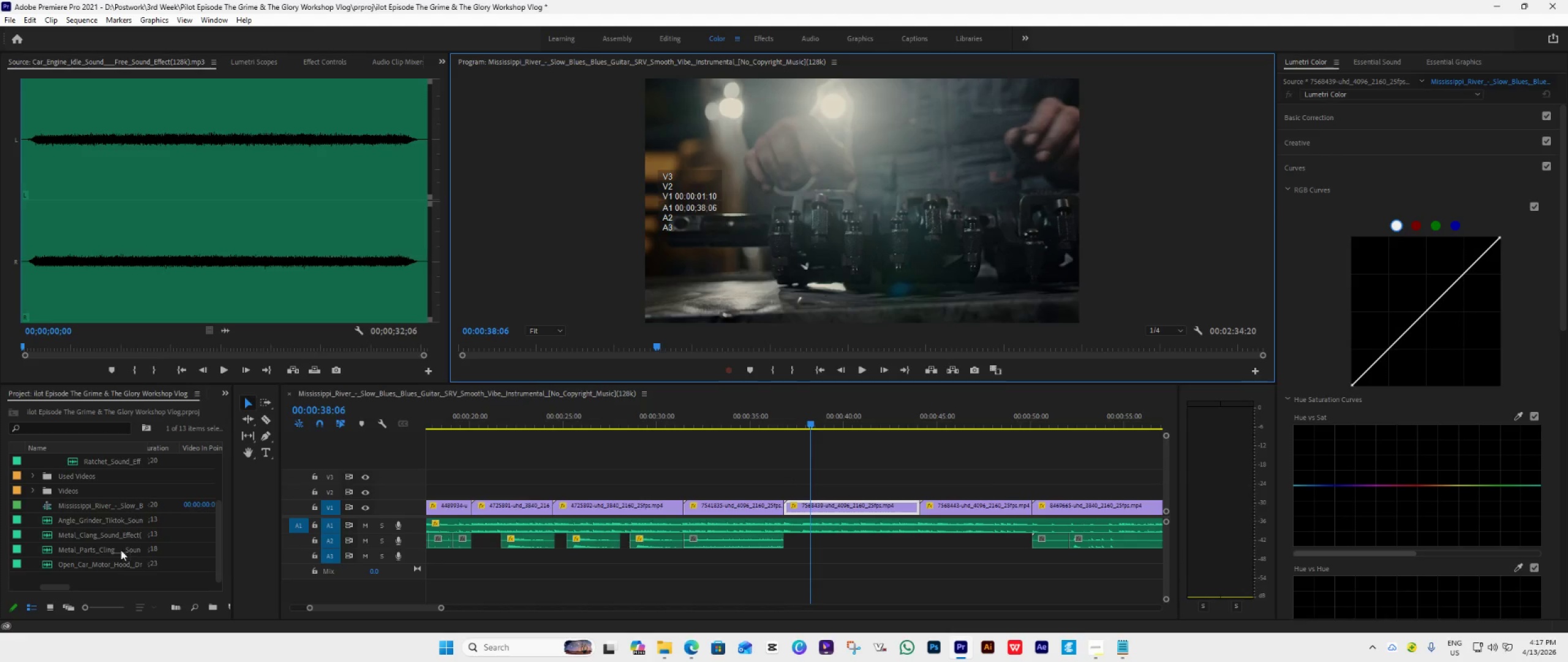 
left_click([67, 550])
 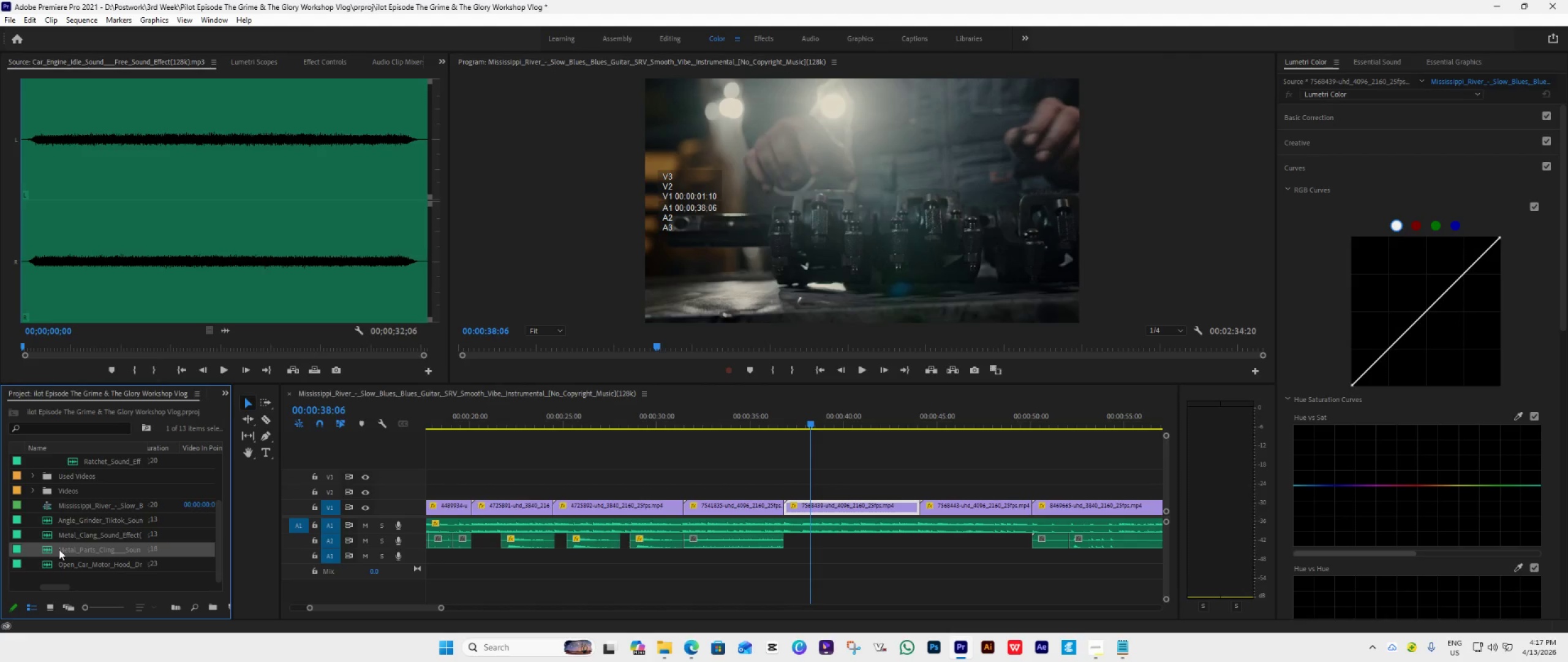 
left_click_drag(start_coordinate=[59, 549], to_coordinate=[837, 538])
 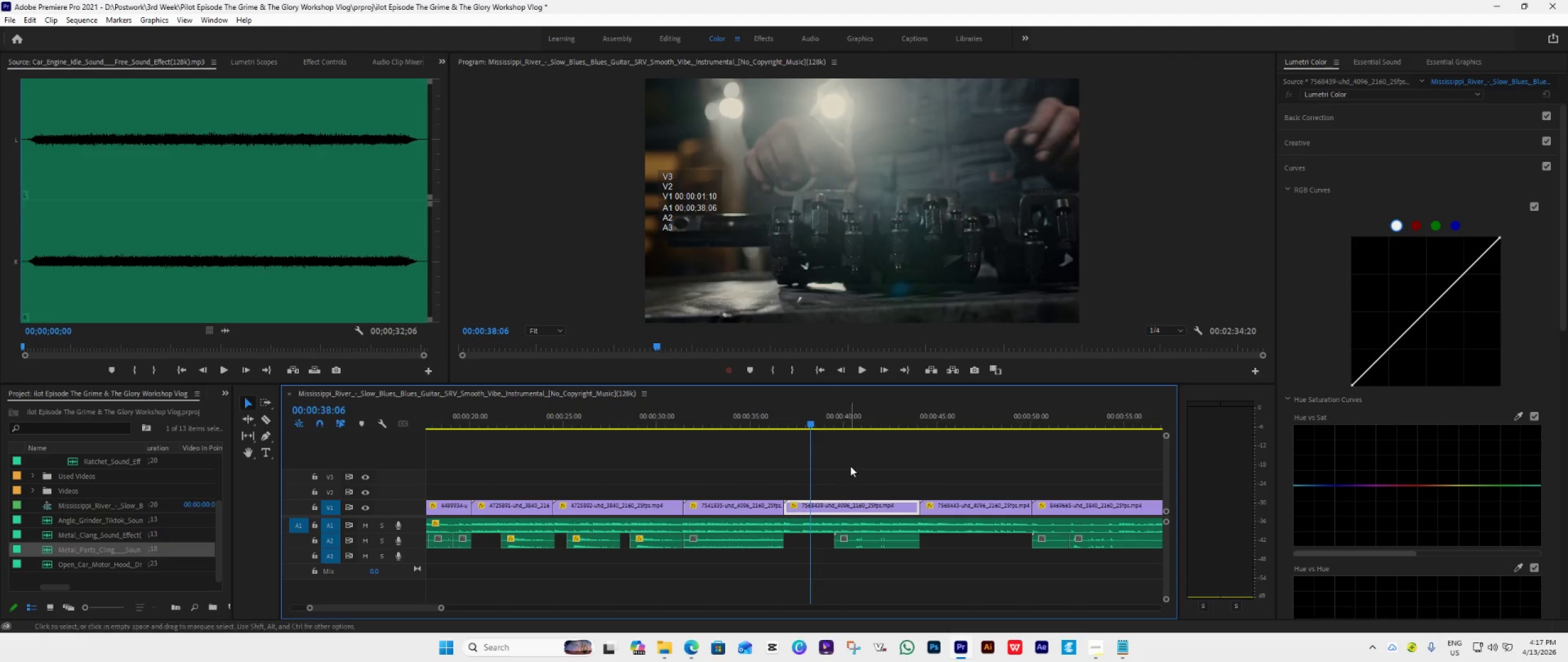 
key(Space)
 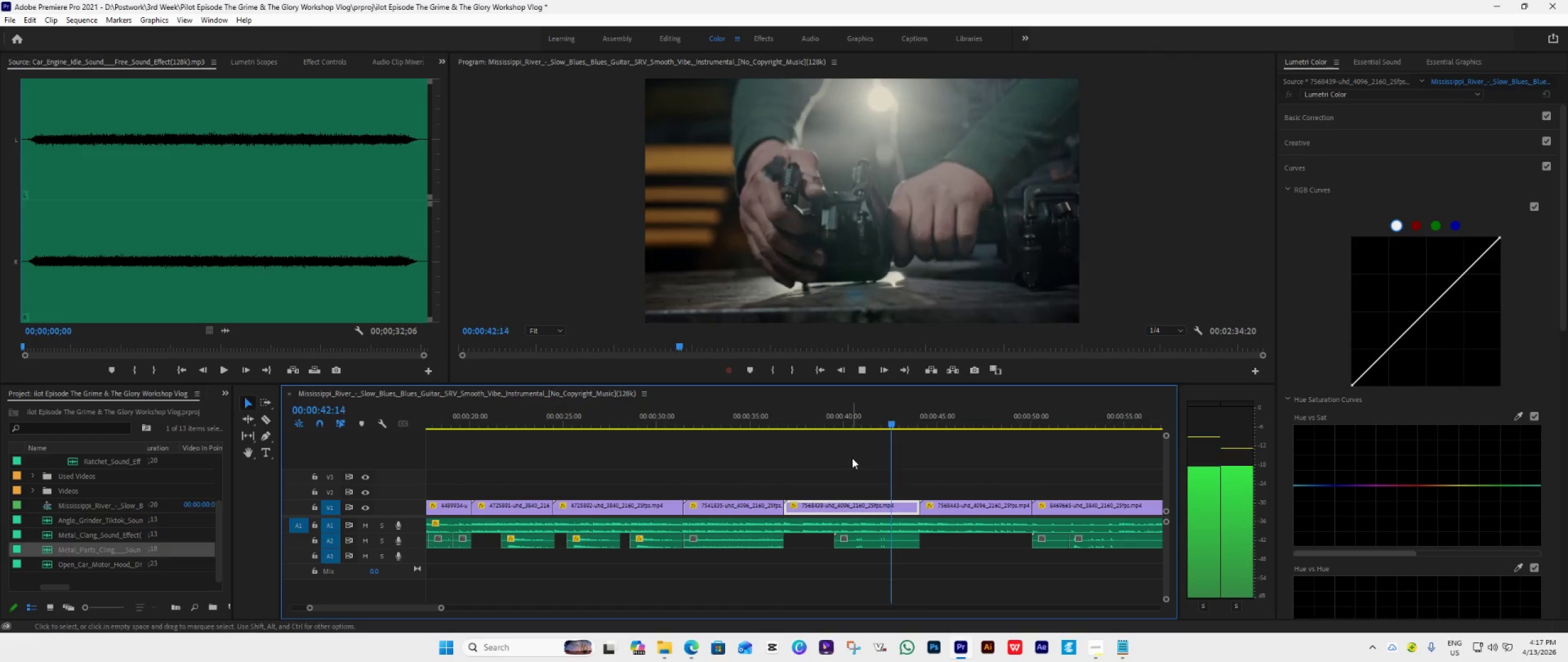 
wait(5.88)
 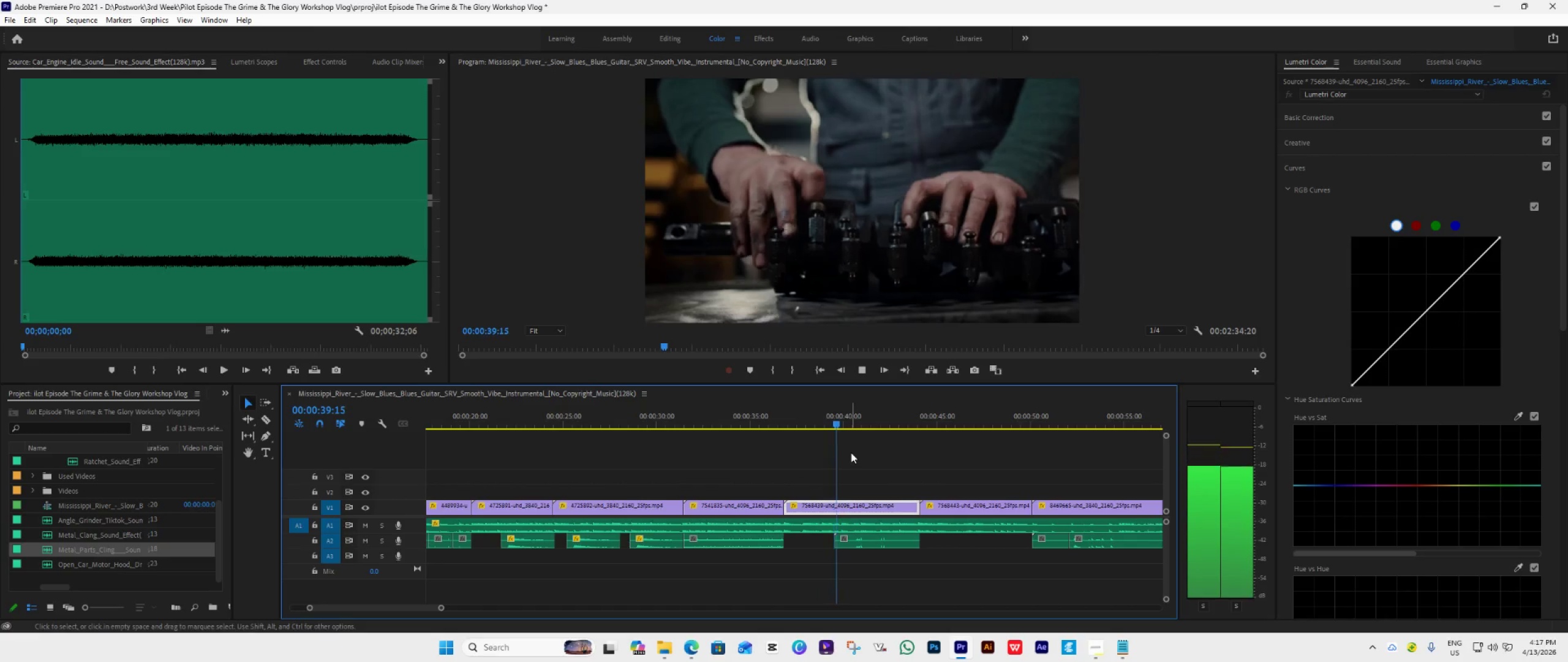 
key(Space)
 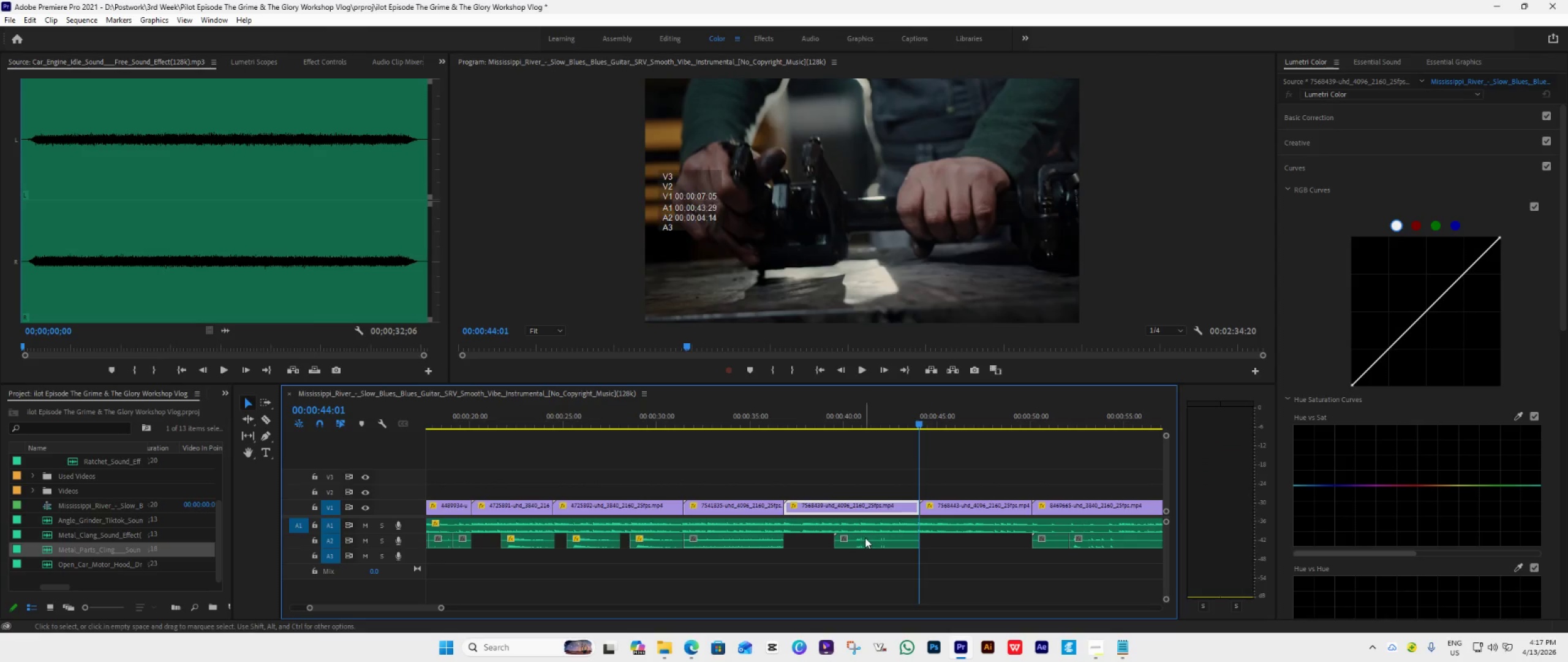 
left_click_drag(start_coordinate=[865, 538], to_coordinate=[864, 544])
 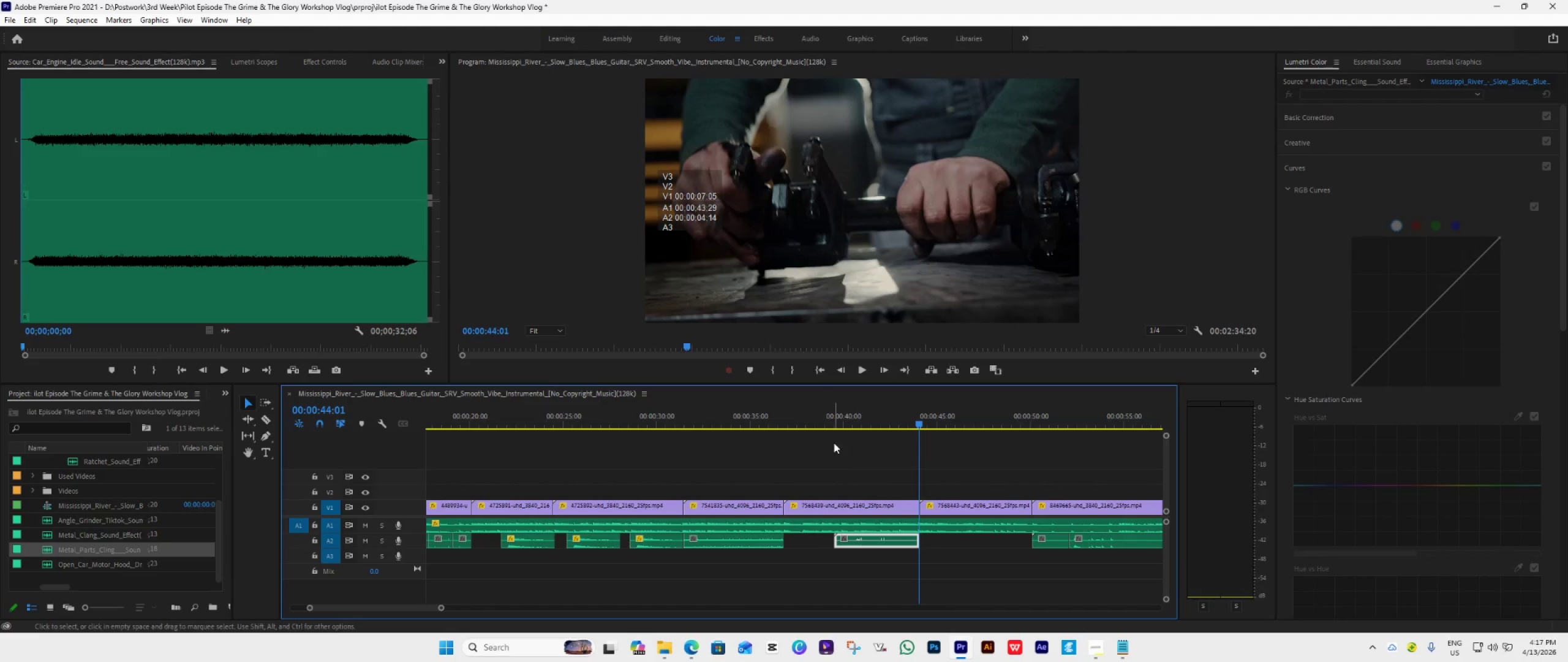 
left_click([822, 419])
 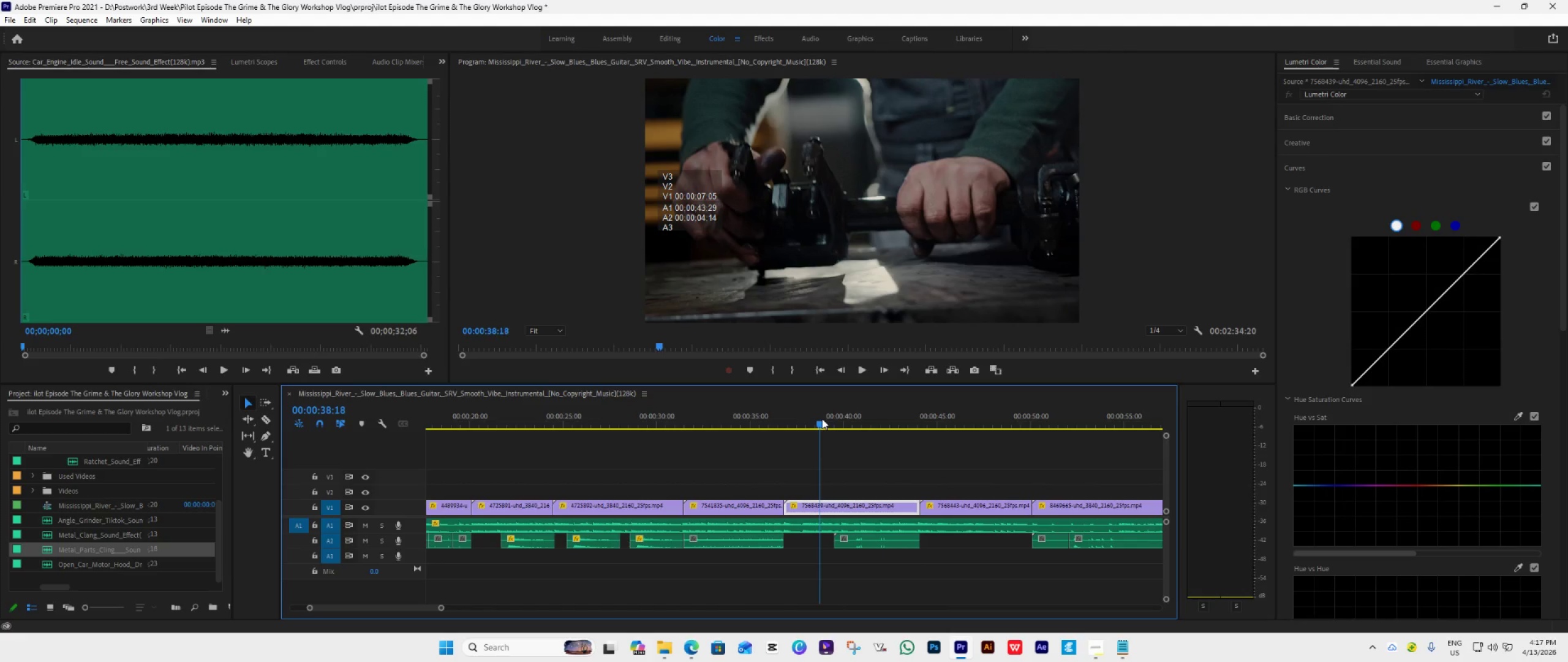 
key(Space)
 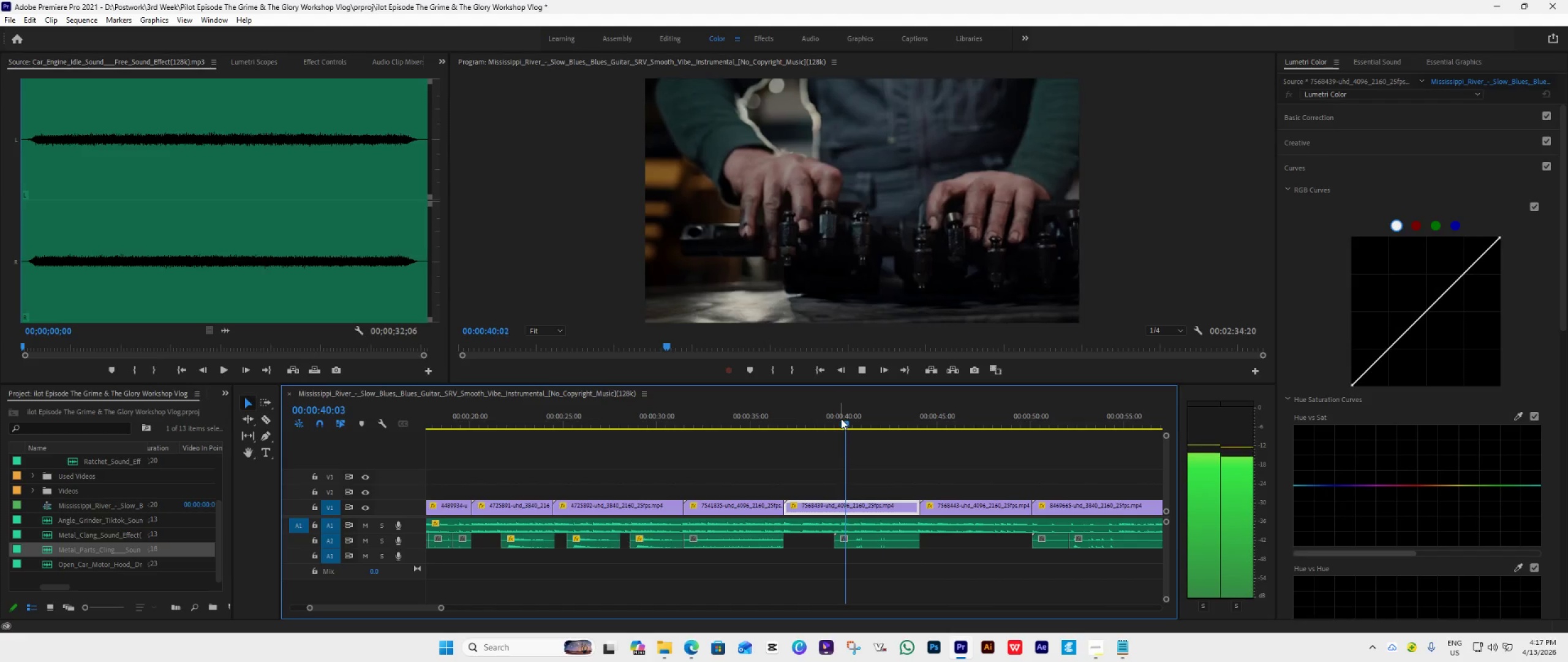 
key(Space)
 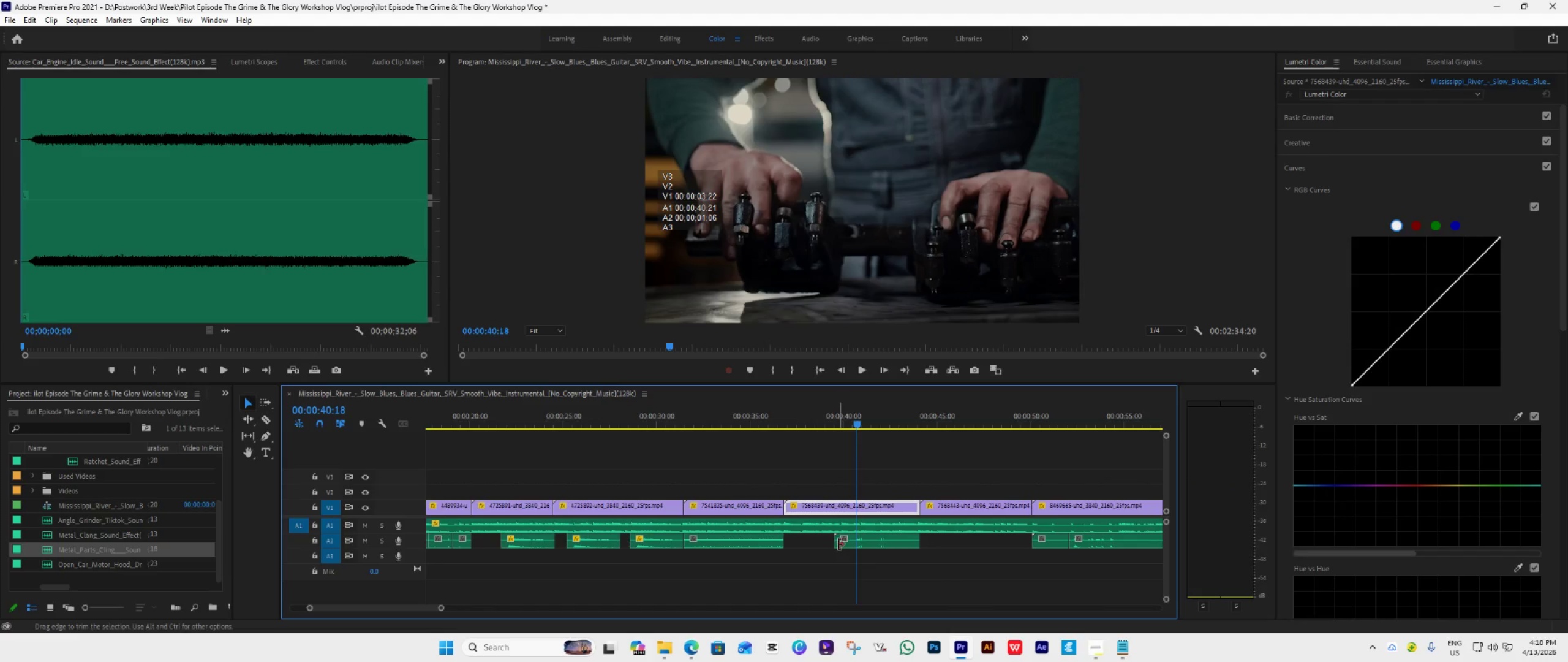 
left_click_drag(start_coordinate=[837, 543], to_coordinate=[815, 552])
 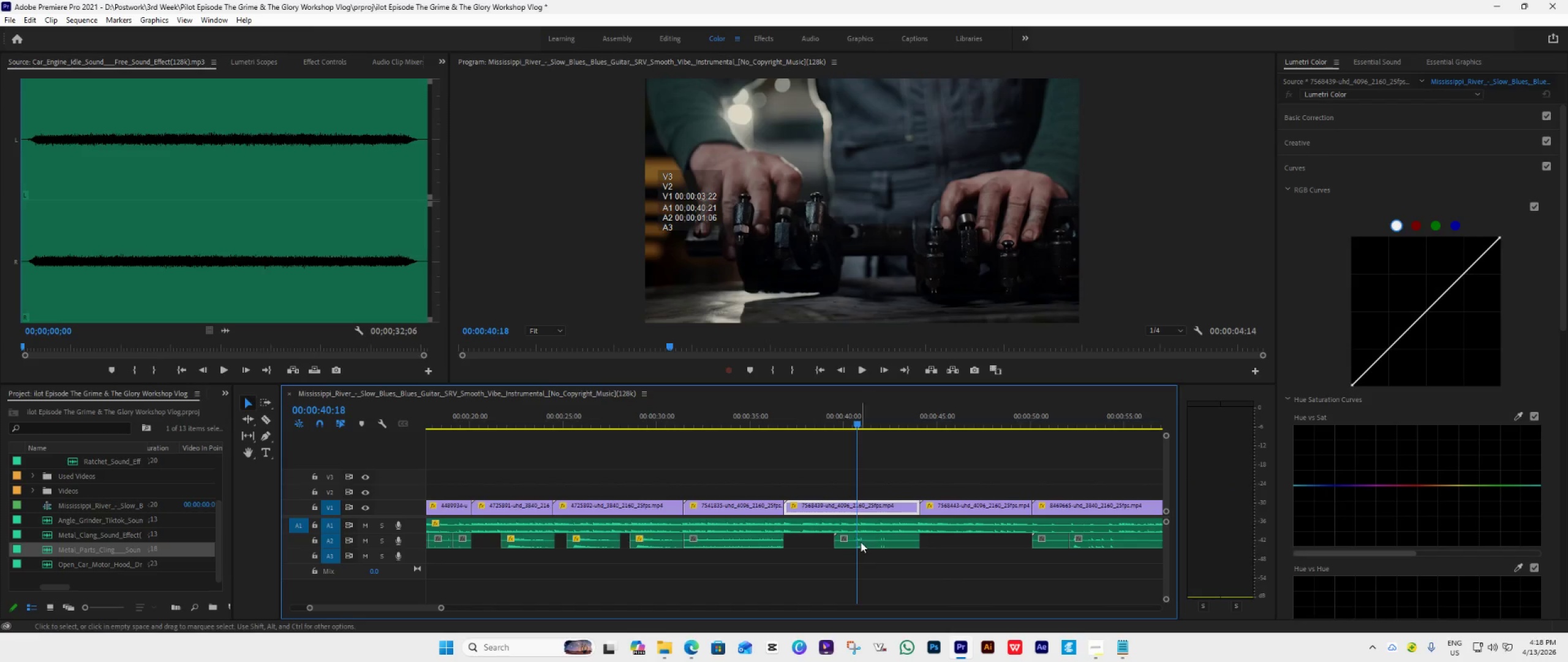 
left_click_drag(start_coordinate=[861, 542], to_coordinate=[834, 544])
 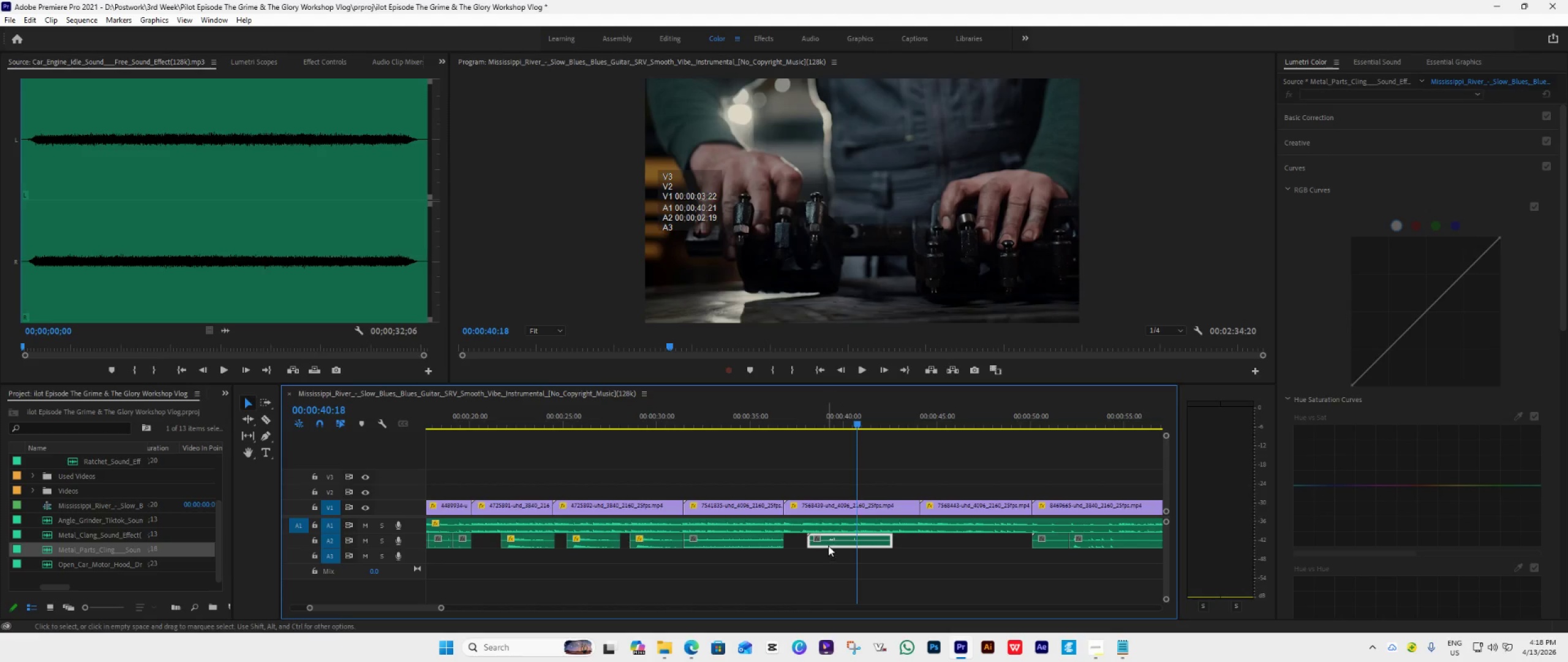 
left_click_drag(start_coordinate=[831, 541], to_coordinate=[836, 542])
 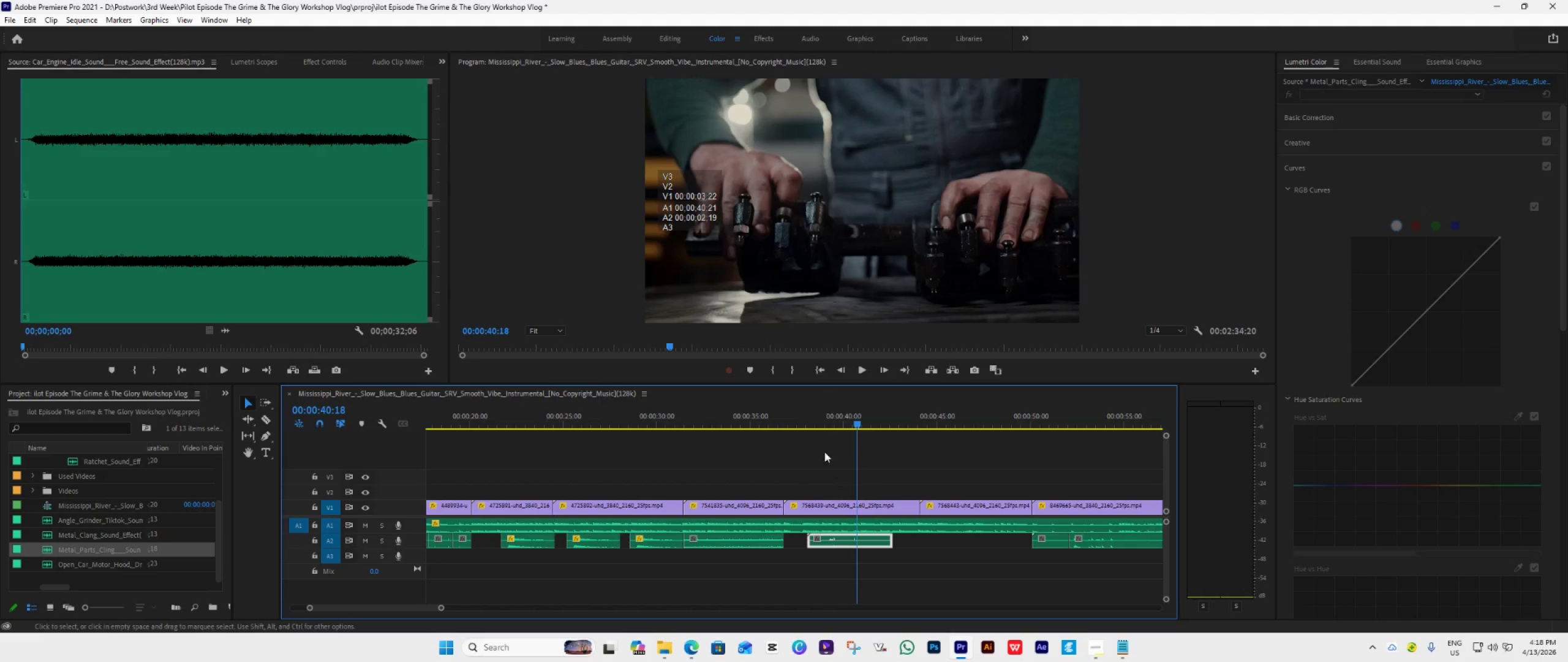 
left_click([820, 422])
 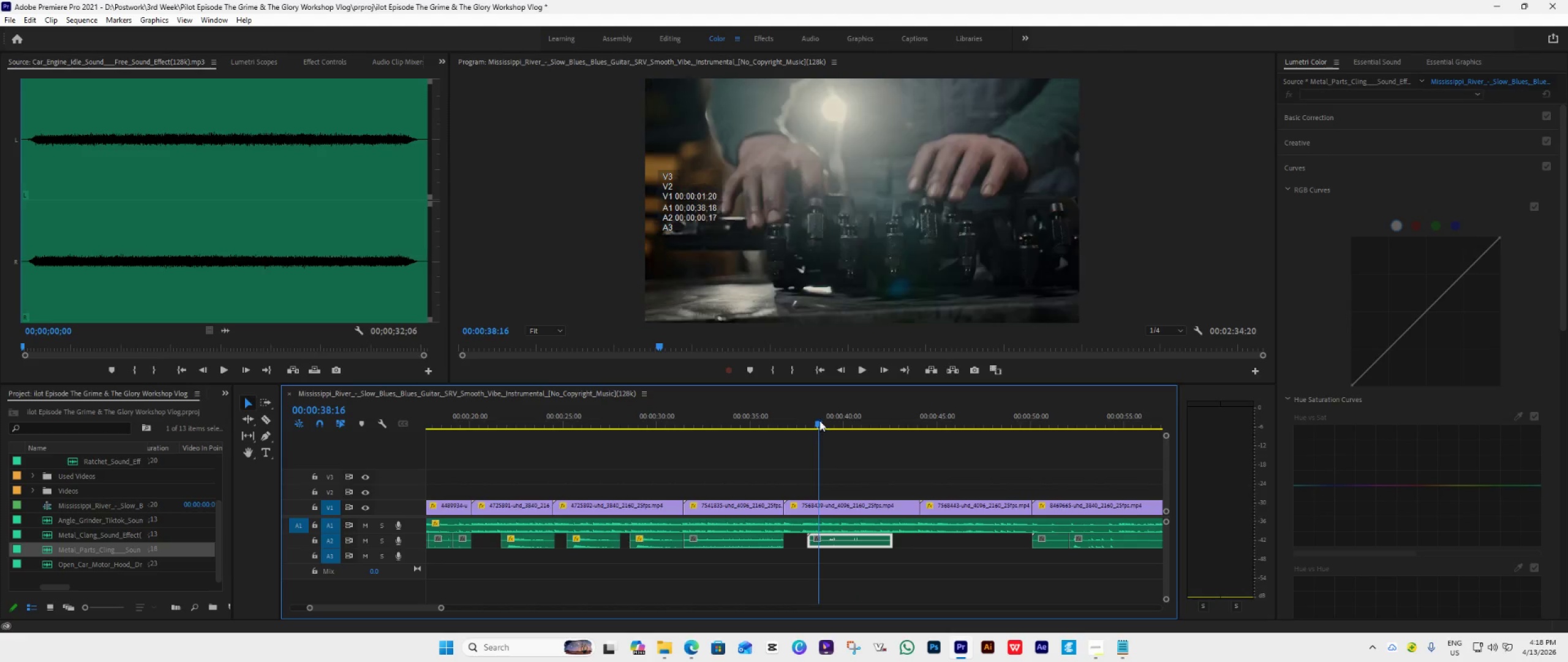 
key(Space)
 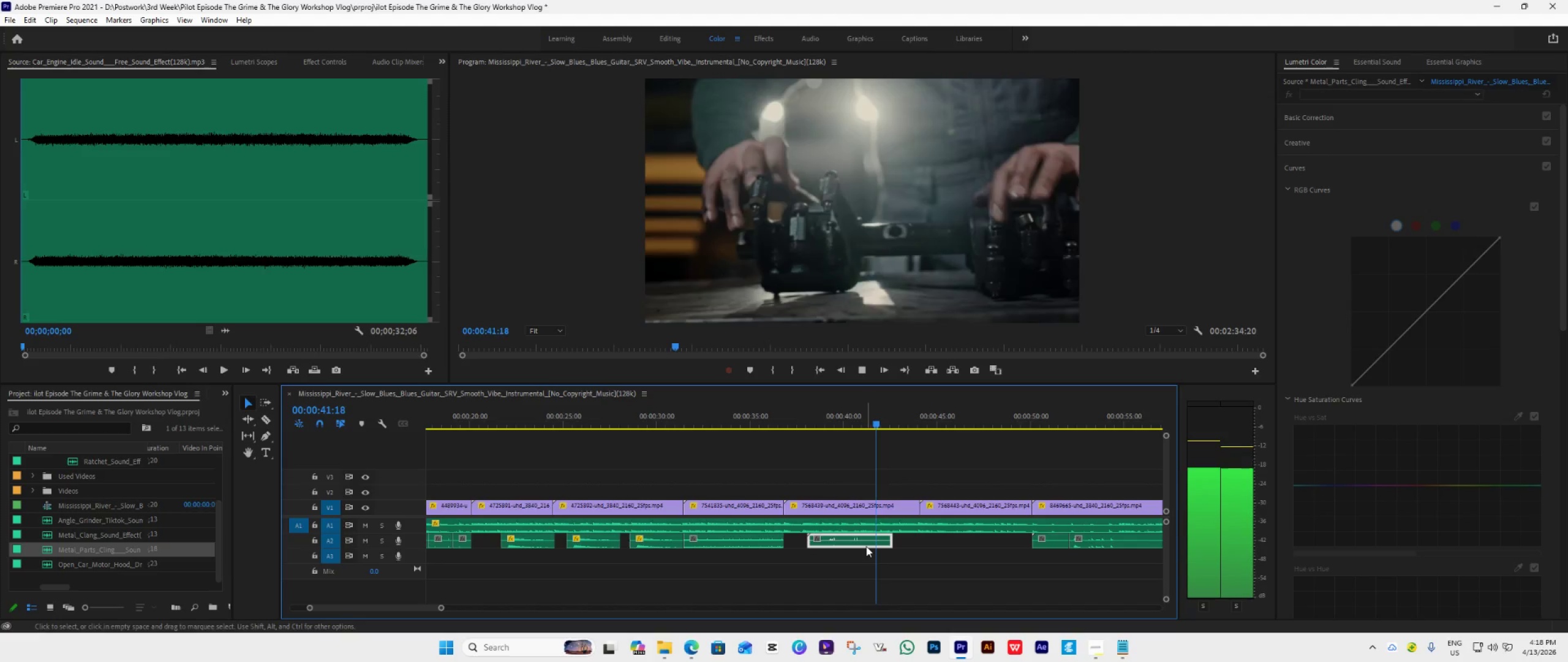 
key(Space)
 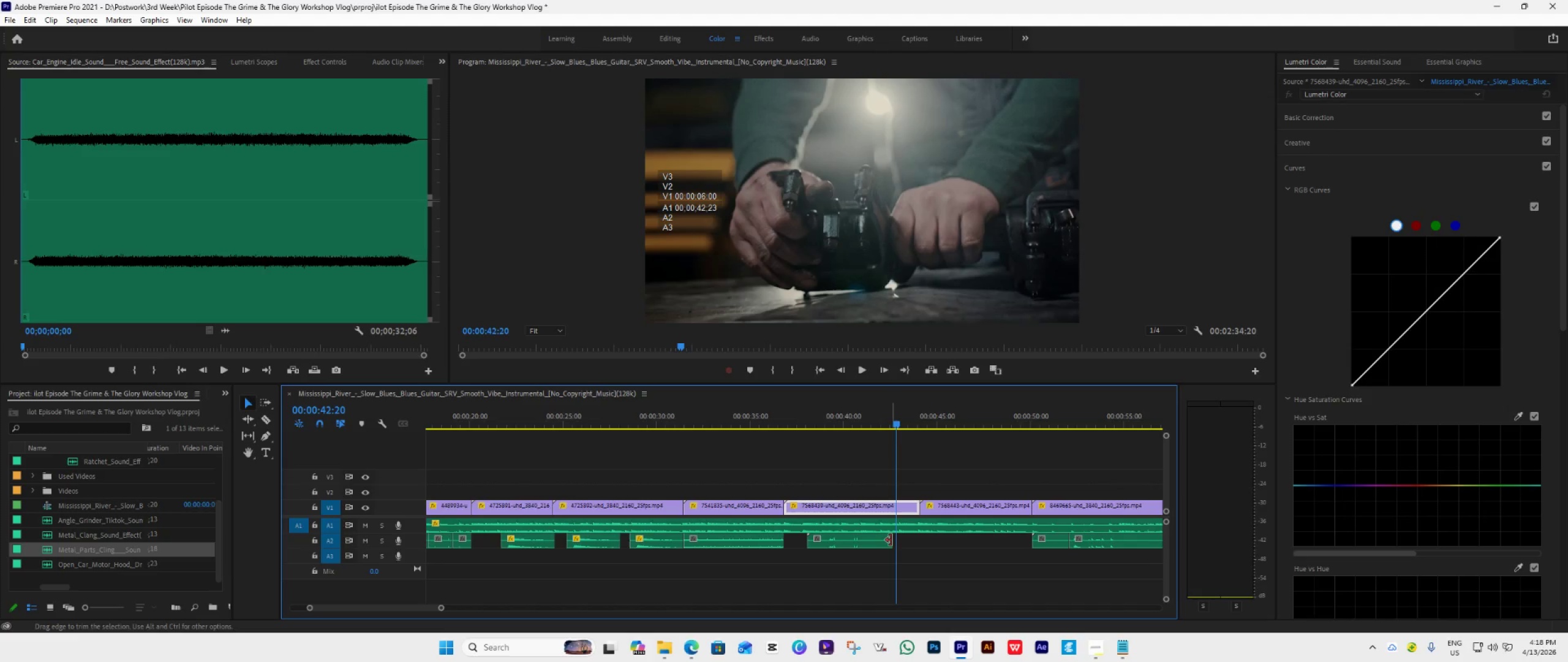 
left_click_drag(start_coordinate=[891, 540], to_coordinate=[924, 554])
 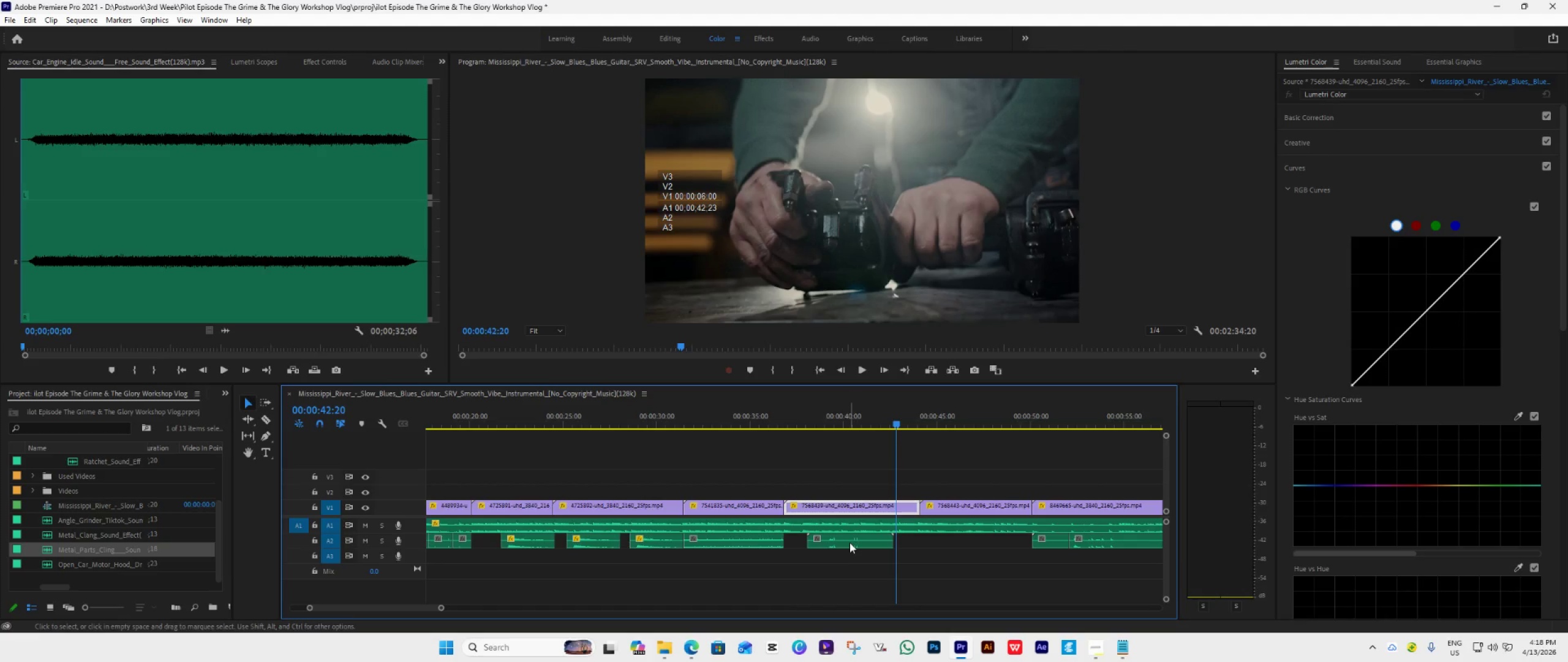 
left_click_drag(start_coordinate=[839, 542], to_coordinate=[930, 544])
 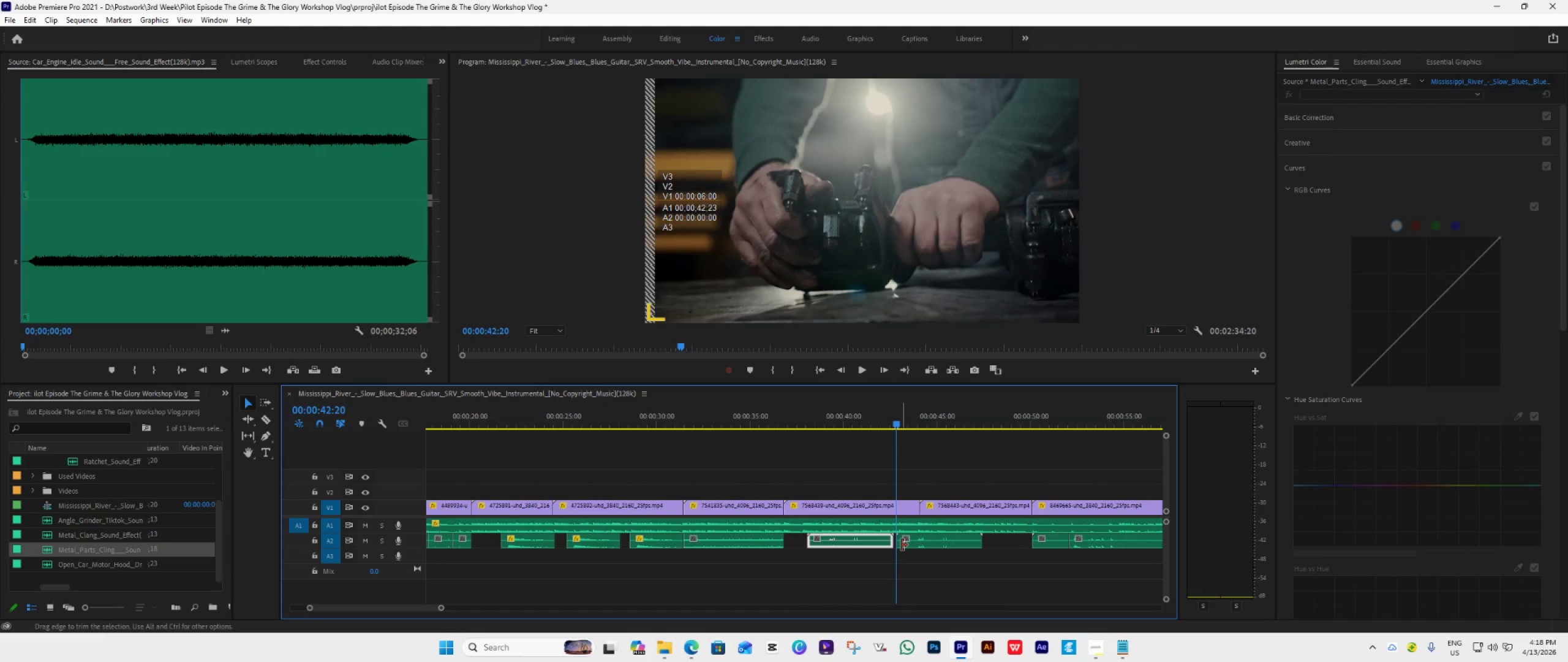 
hold_key(key=AltLeft, duration=1.51)
 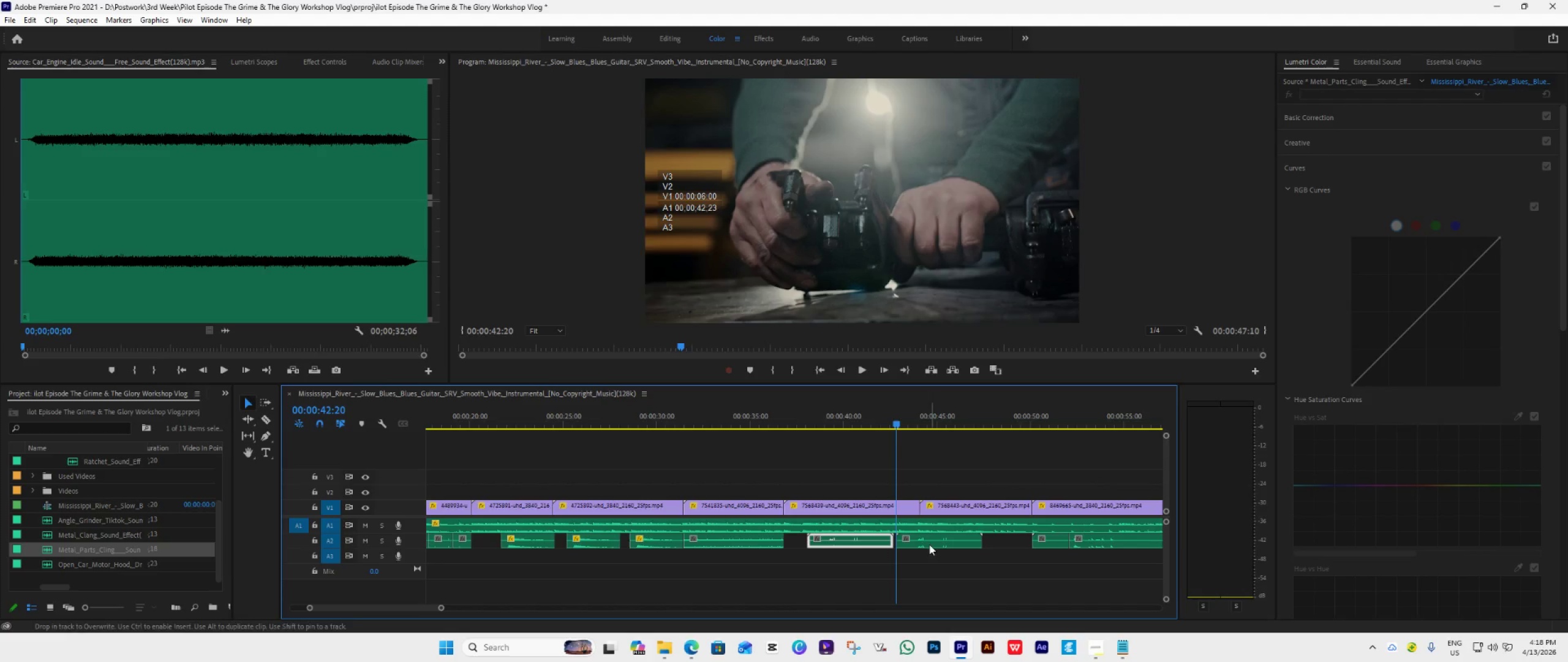 
hold_key(key=AltLeft, duration=0.56)
 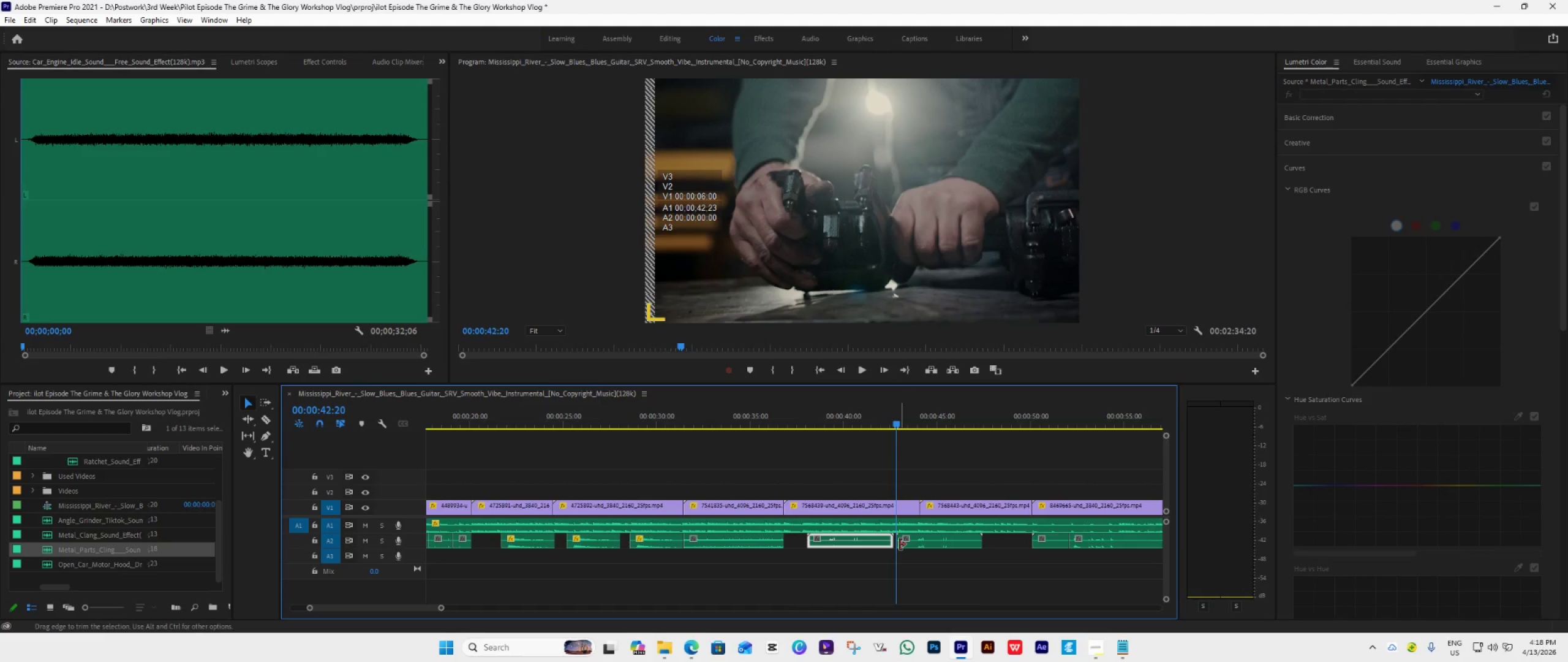 
left_click_drag(start_coordinate=[898, 543], to_coordinate=[914, 550])
 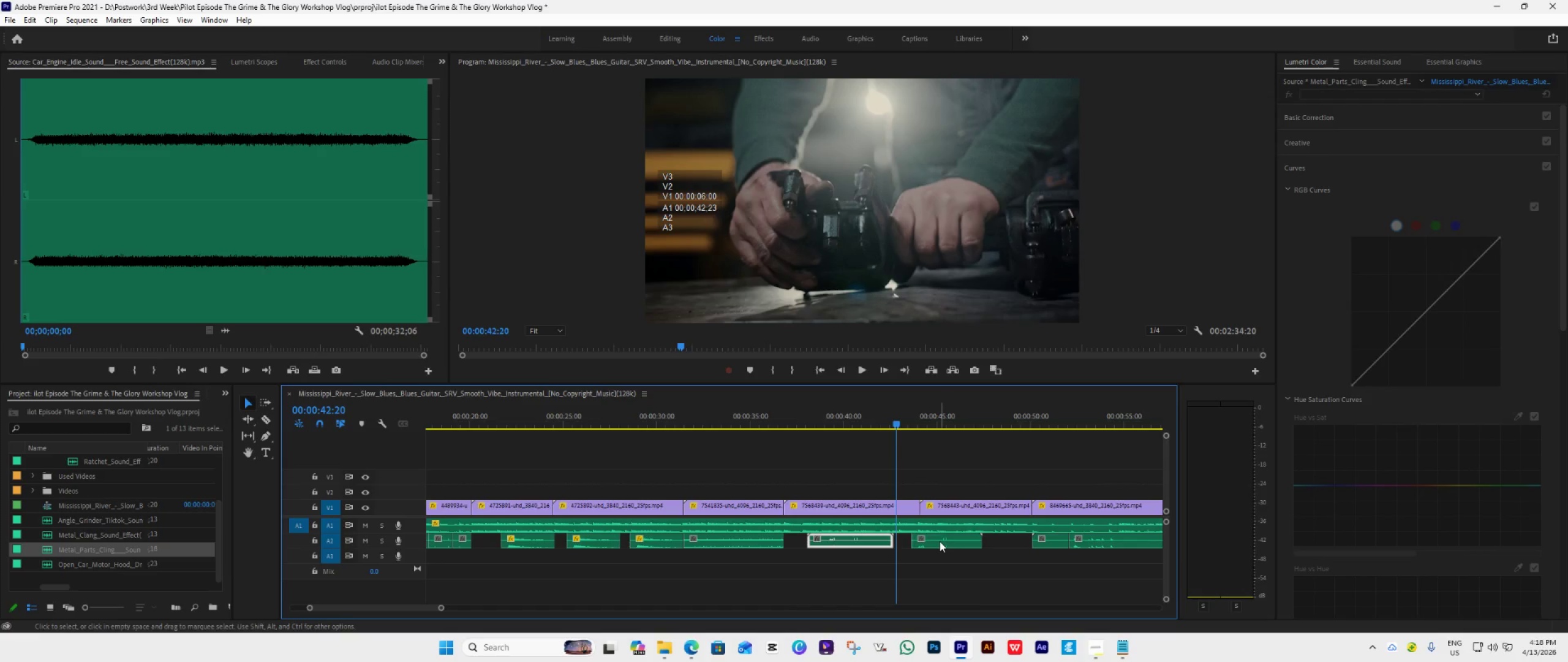 
left_click_drag(start_coordinate=[940, 541], to_coordinate=[919, 541])
 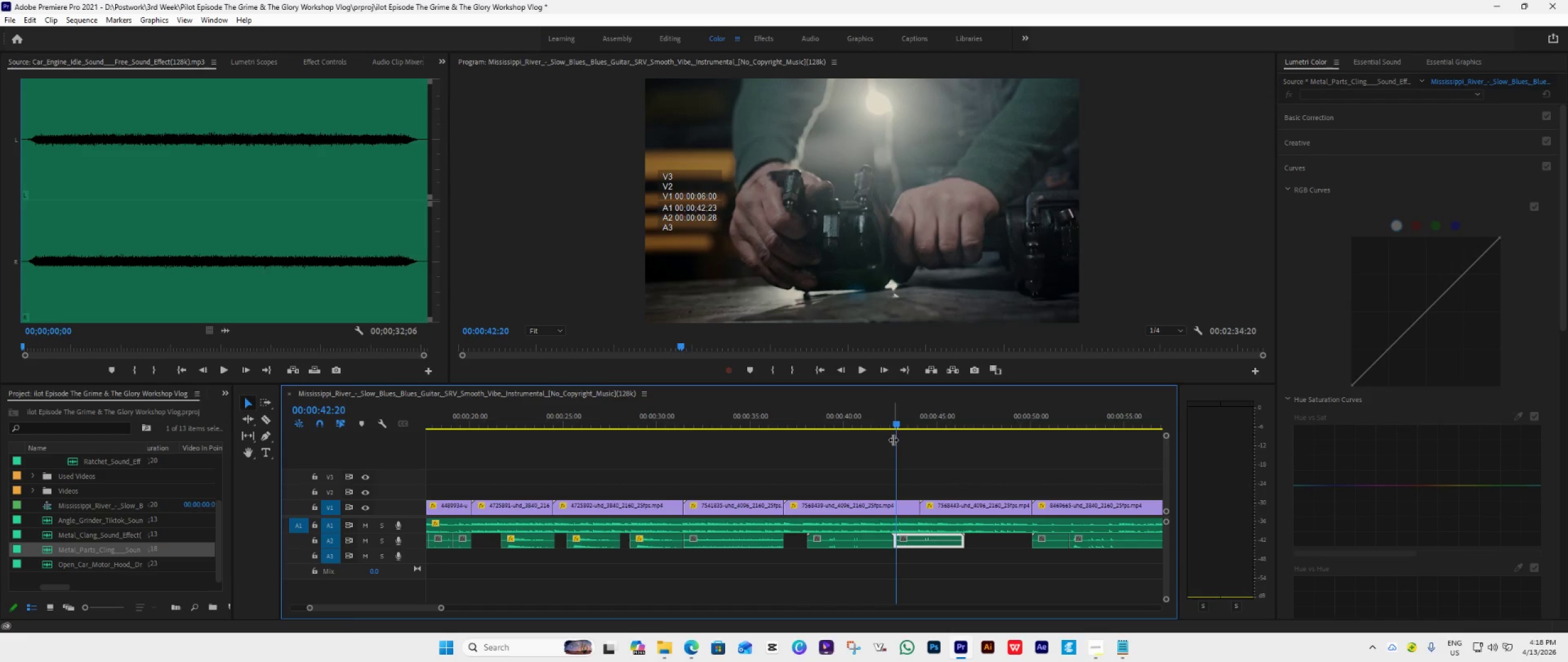 
key(Space)
 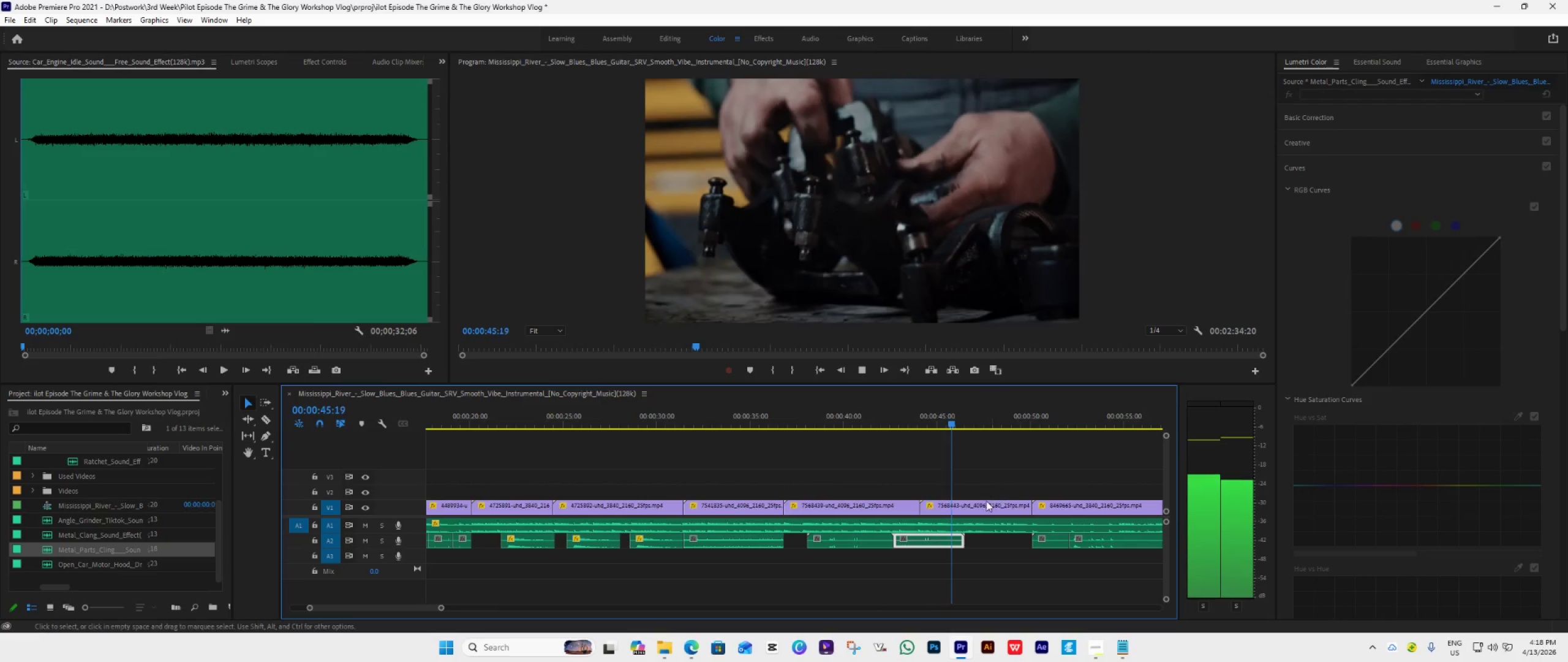 
key(Space)
 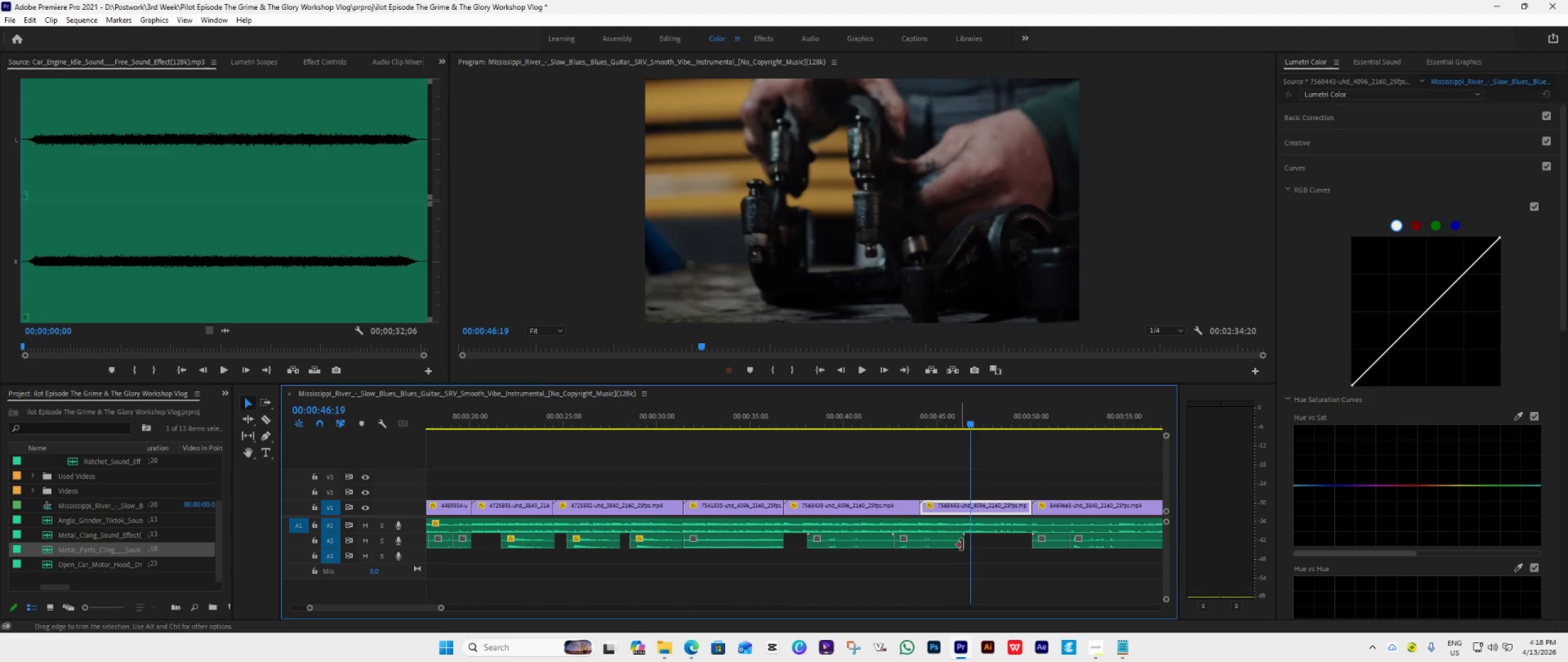 
left_click_drag(start_coordinate=[962, 545], to_coordinate=[936, 558])
 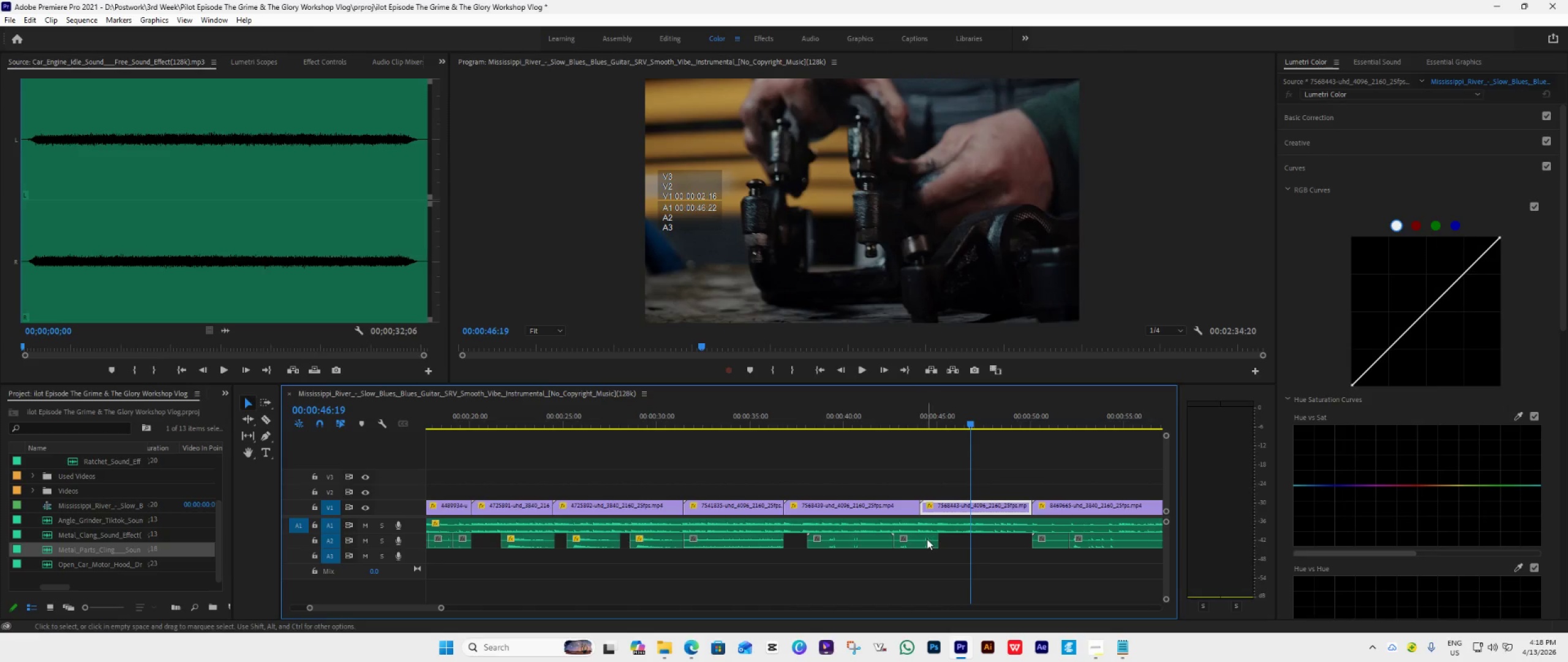 
left_click_drag(start_coordinate=[927, 539], to_coordinate=[971, 540])
 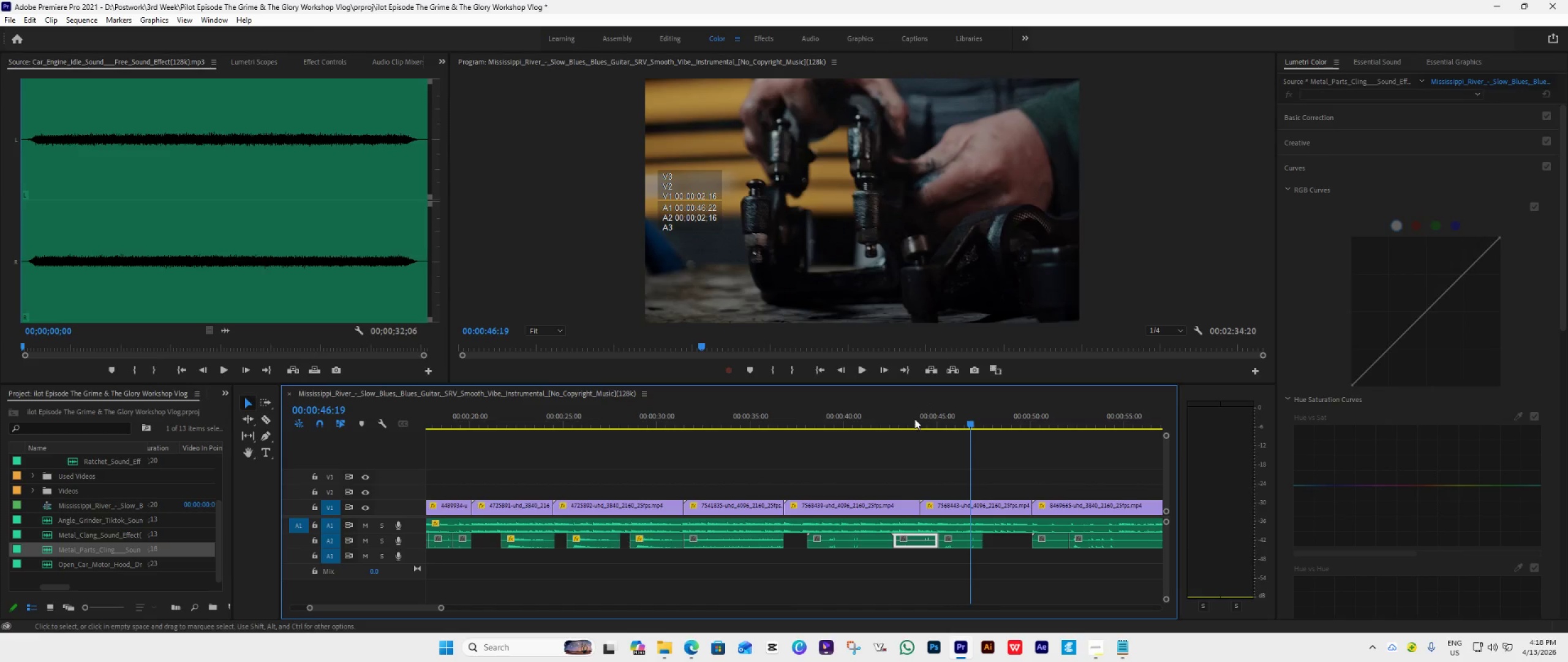 
hold_key(key=AltLeft, duration=1.5)
 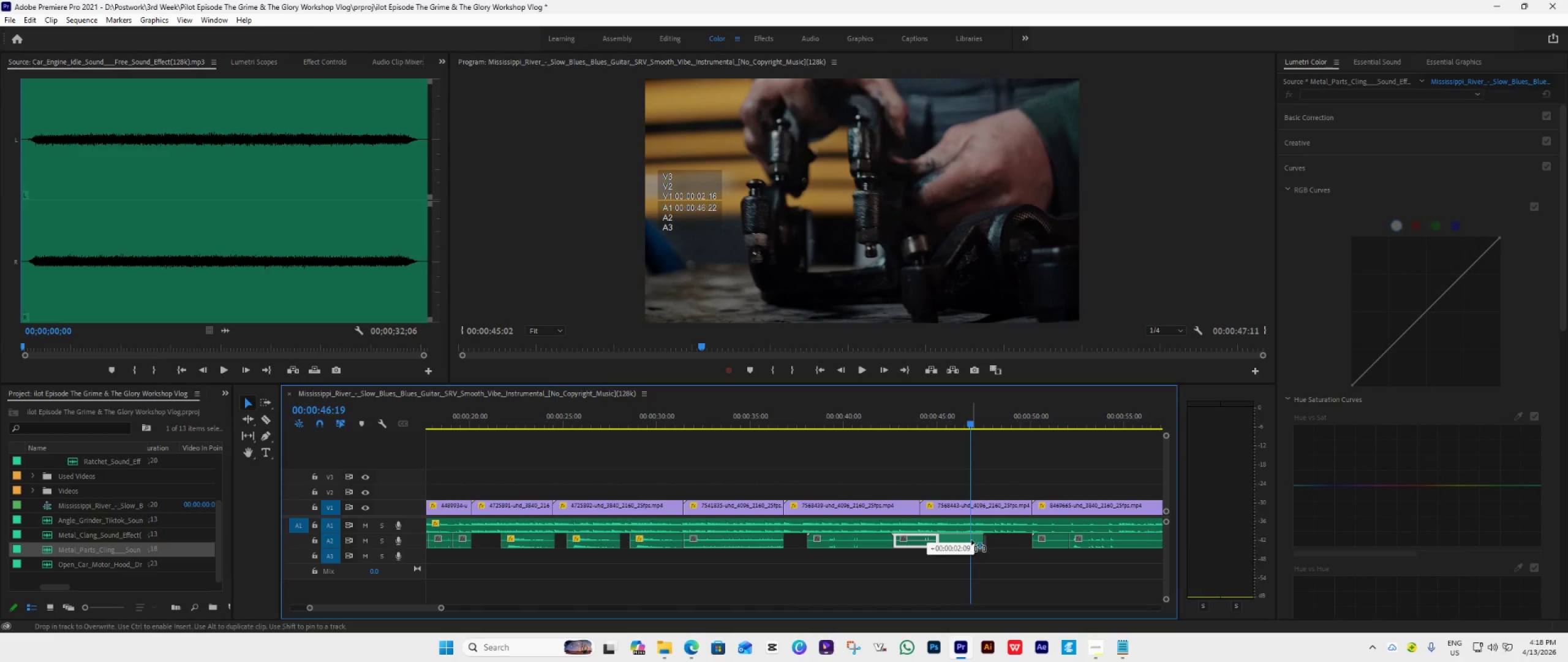 
hold_key(key=AltLeft, duration=0.52)
 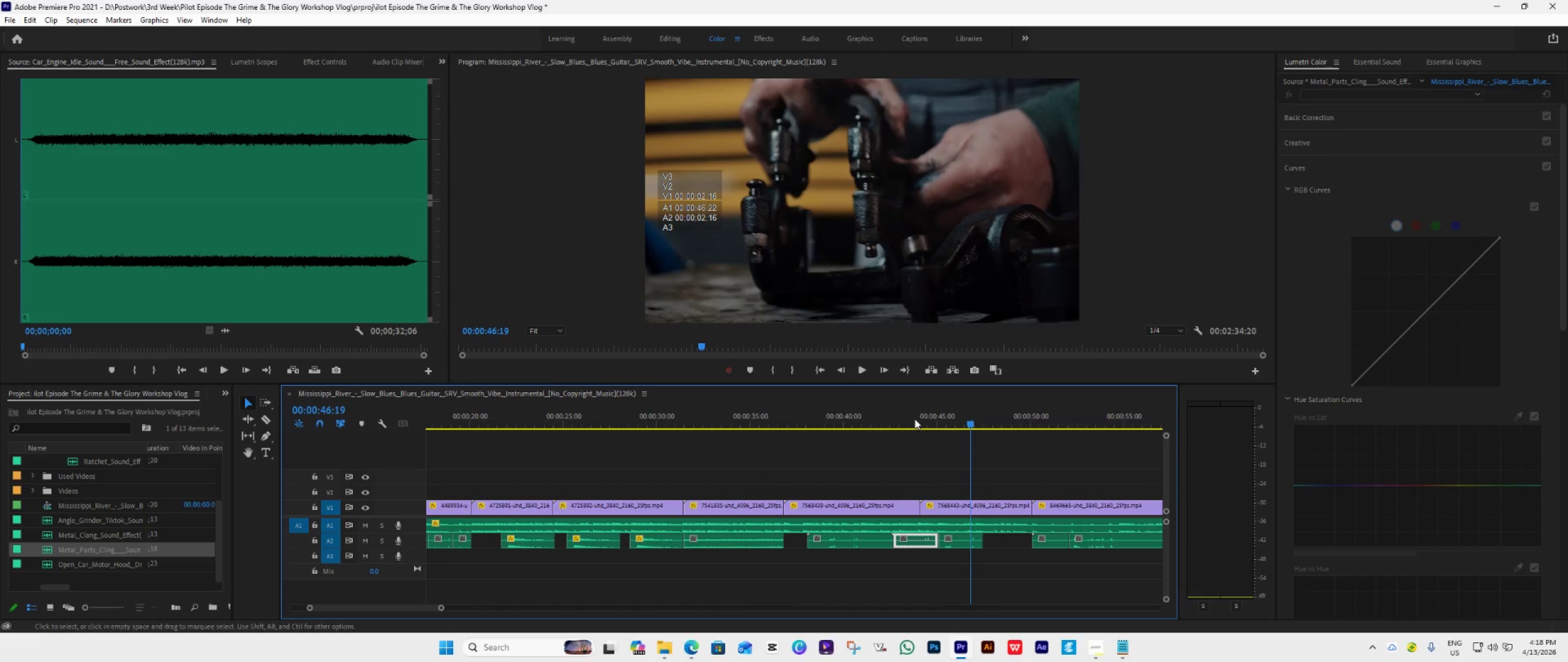 
left_click([913, 416])
 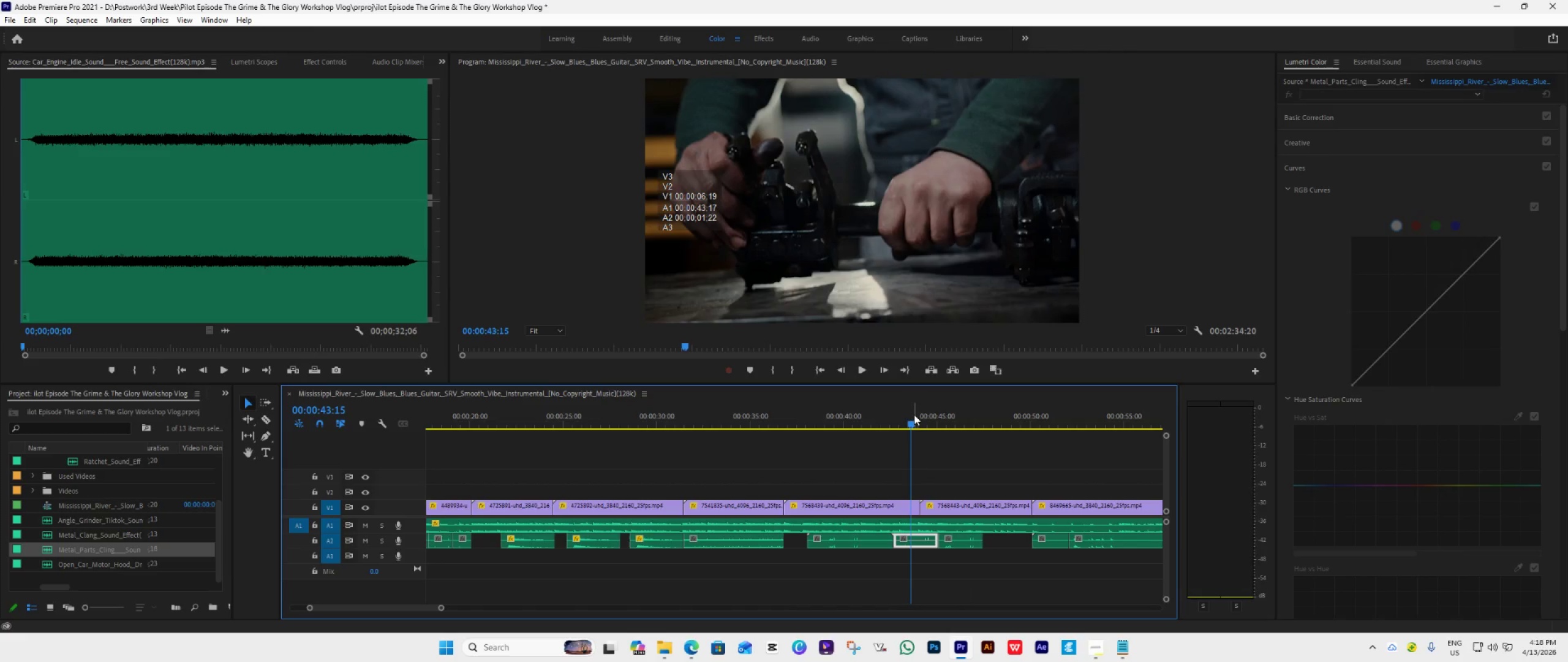 
key(Space)
 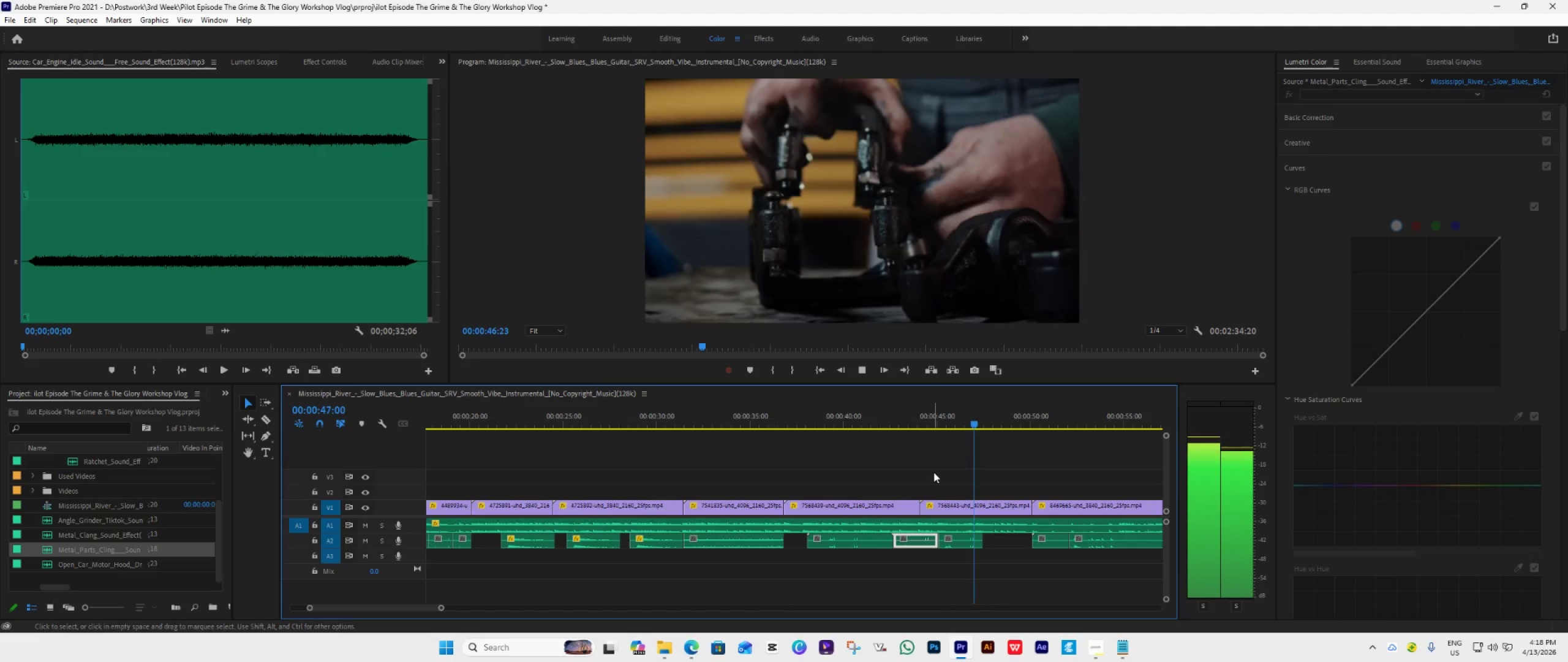 
key(Space)
 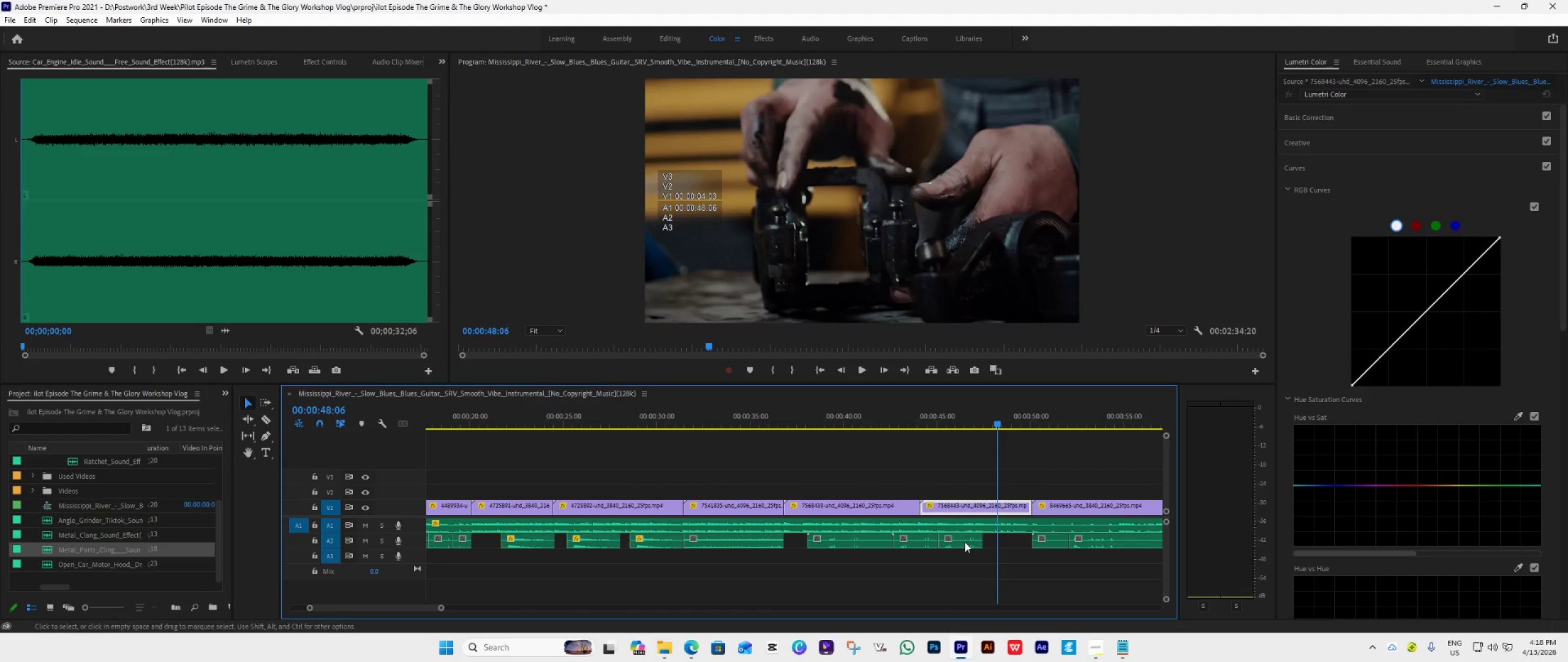 
key(Alt+AltLeft)
 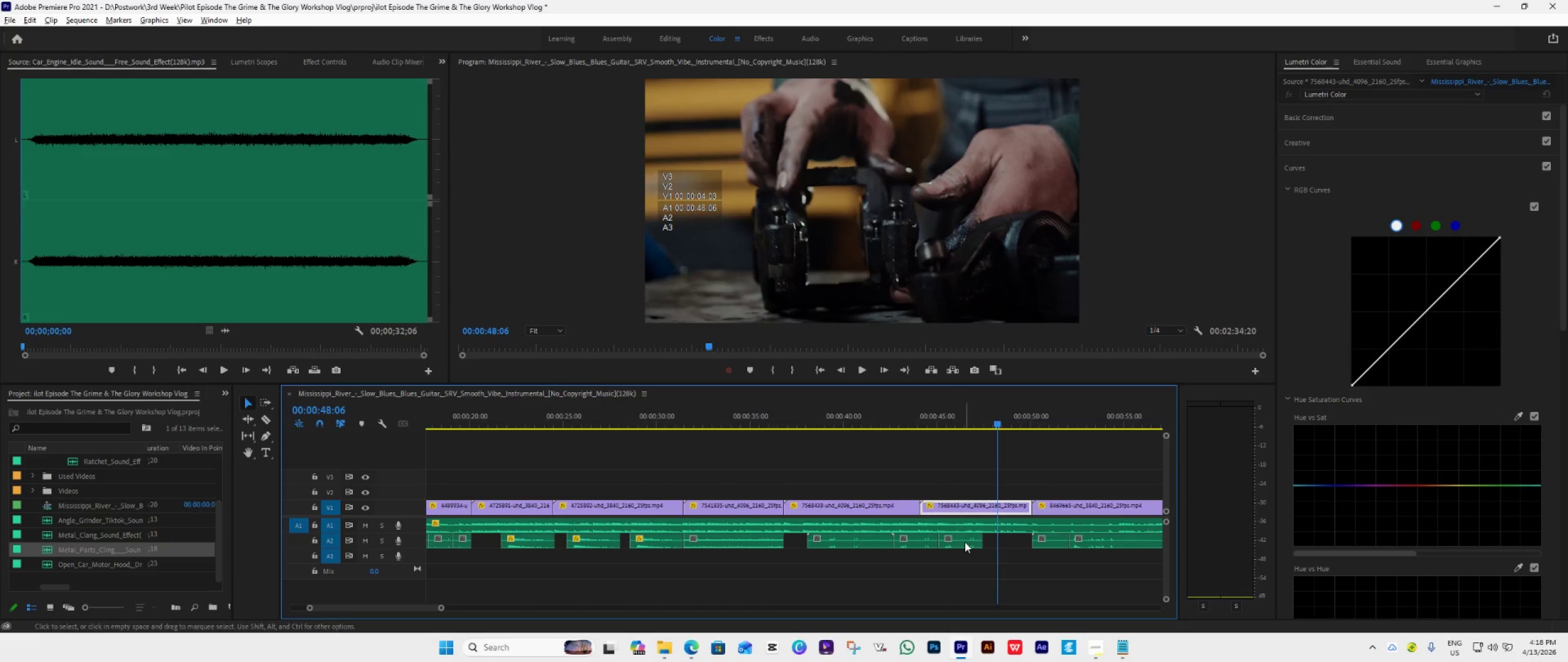 
hold_key(key=AltLeft, duration=1.5)
left_click_drag(start_coordinate=[965, 542], to_coordinate=[1011, 535])
 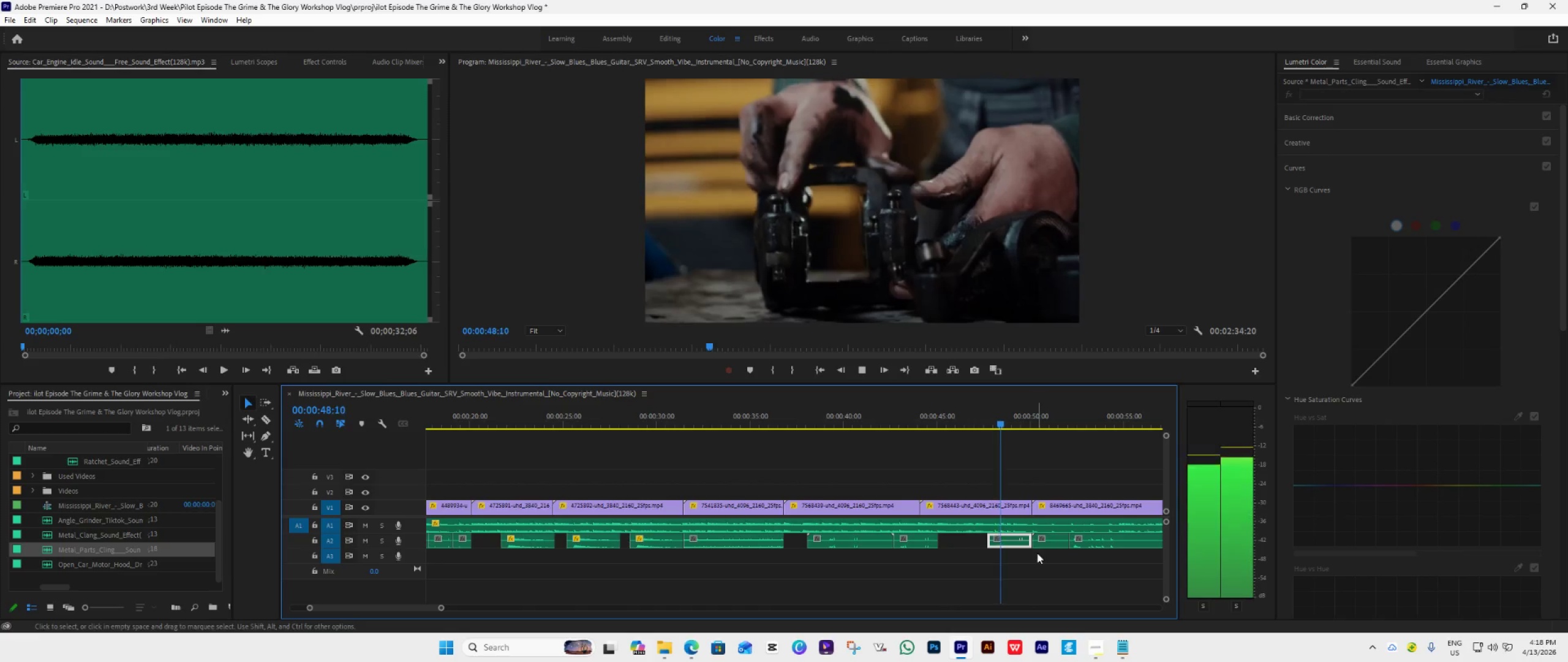 
key(Alt+AltLeft)
 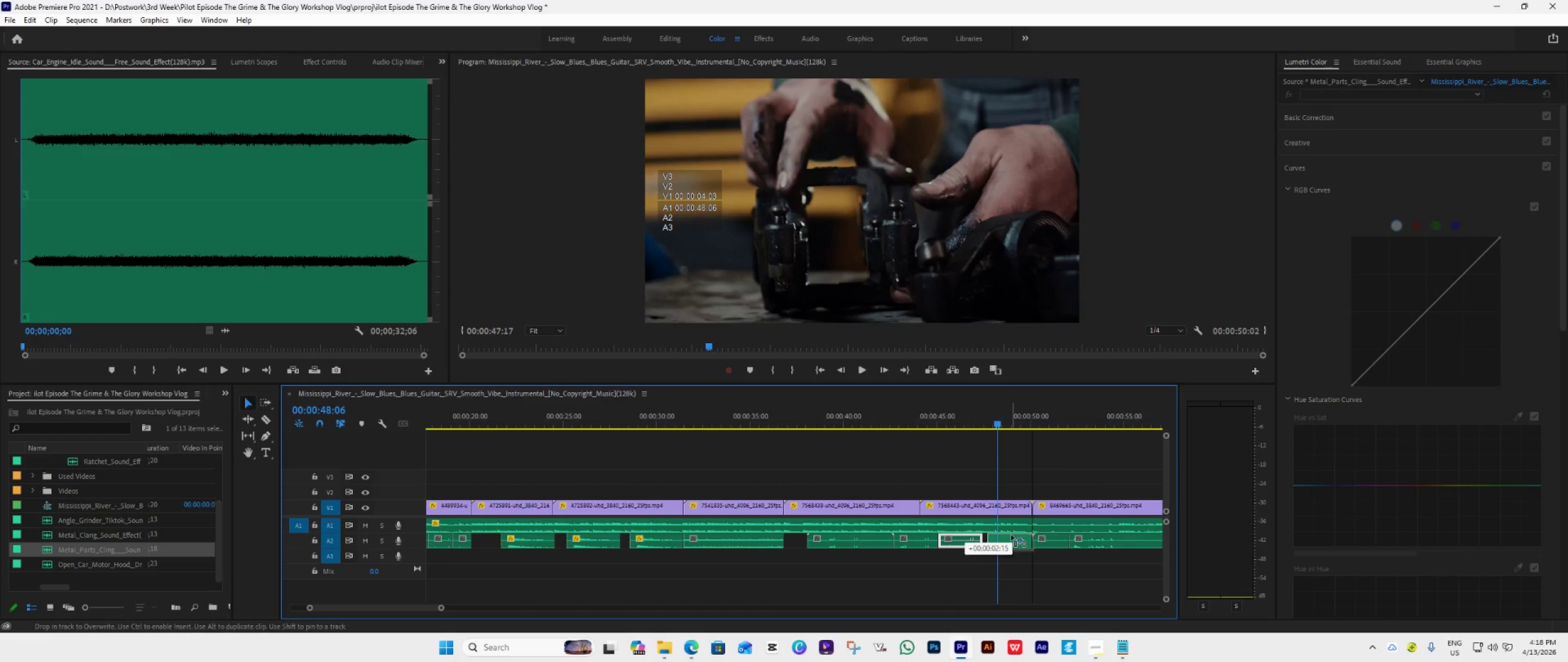 
key(Alt+AltLeft)
 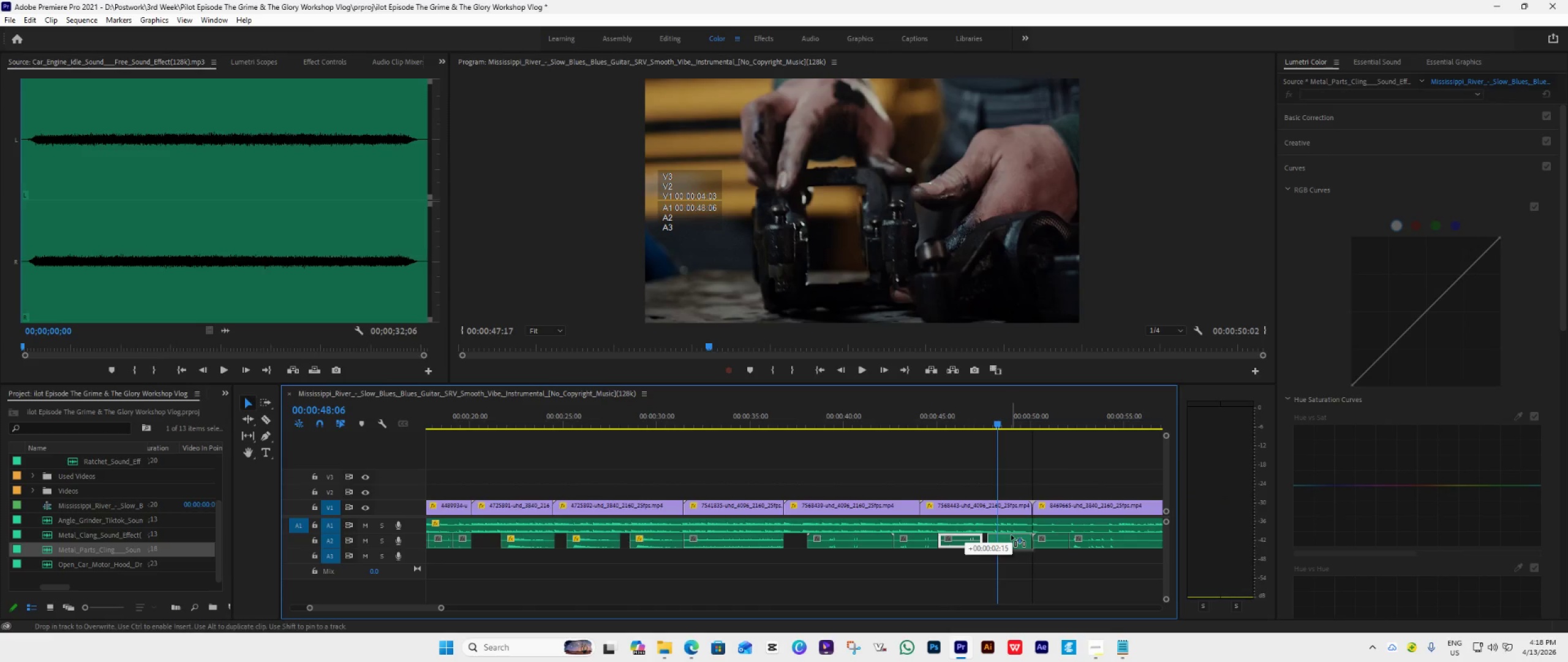 
key(Alt+AltLeft)
 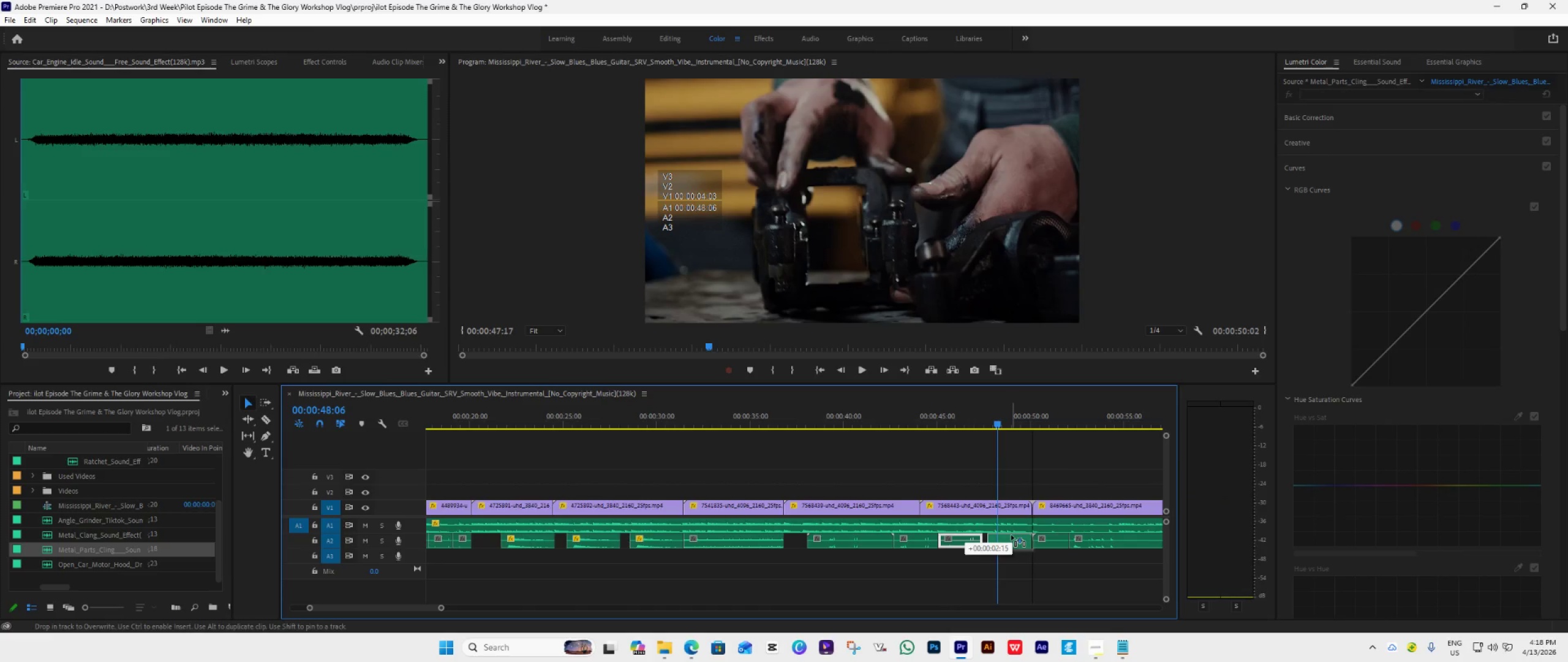 
key(Alt+AltLeft)
 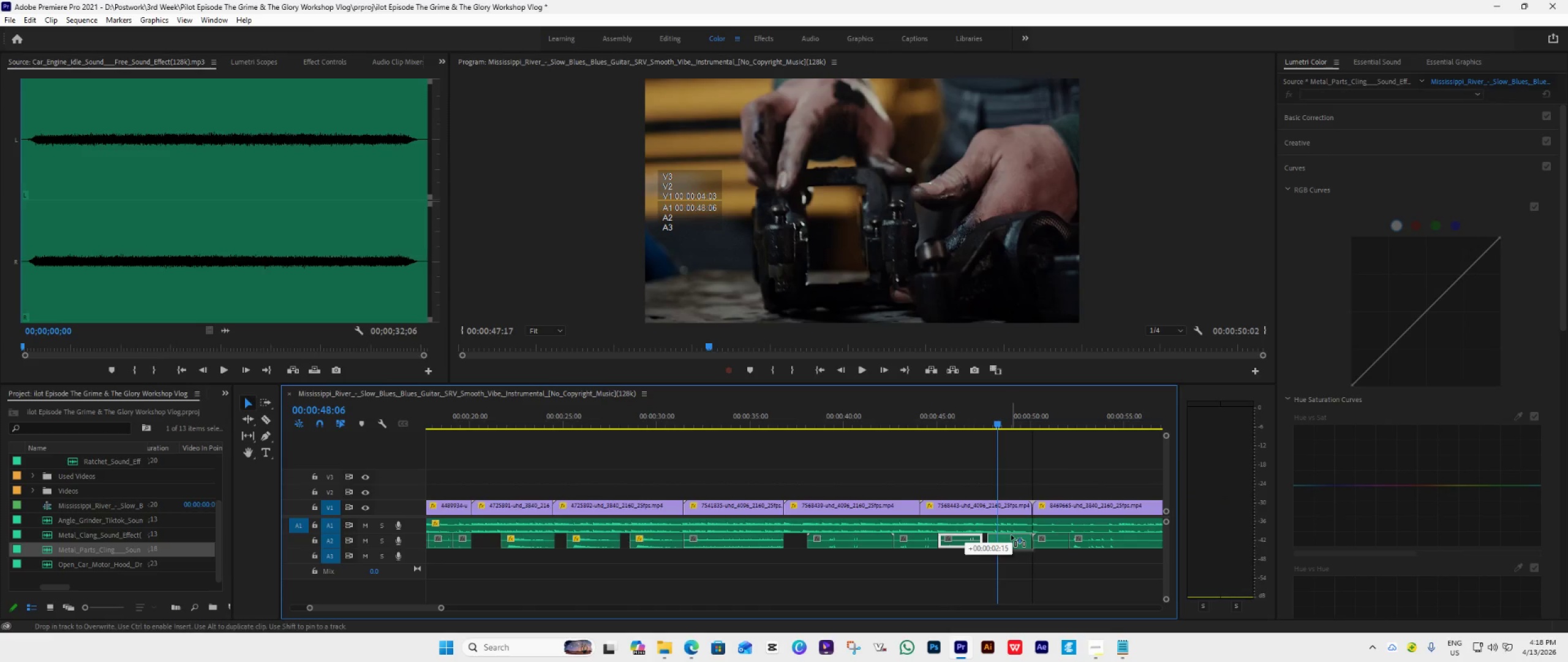 
key(Alt+AltLeft)
 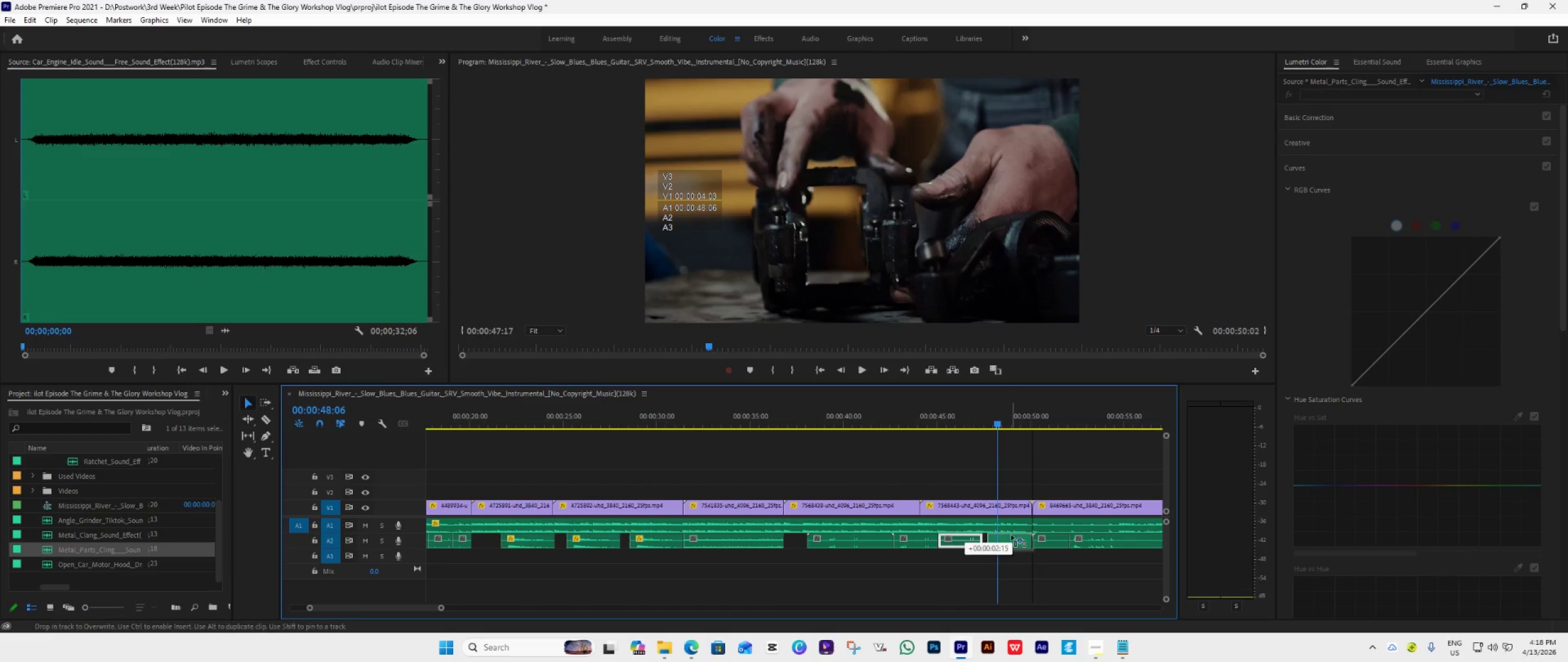 
key(Alt+AltLeft)
 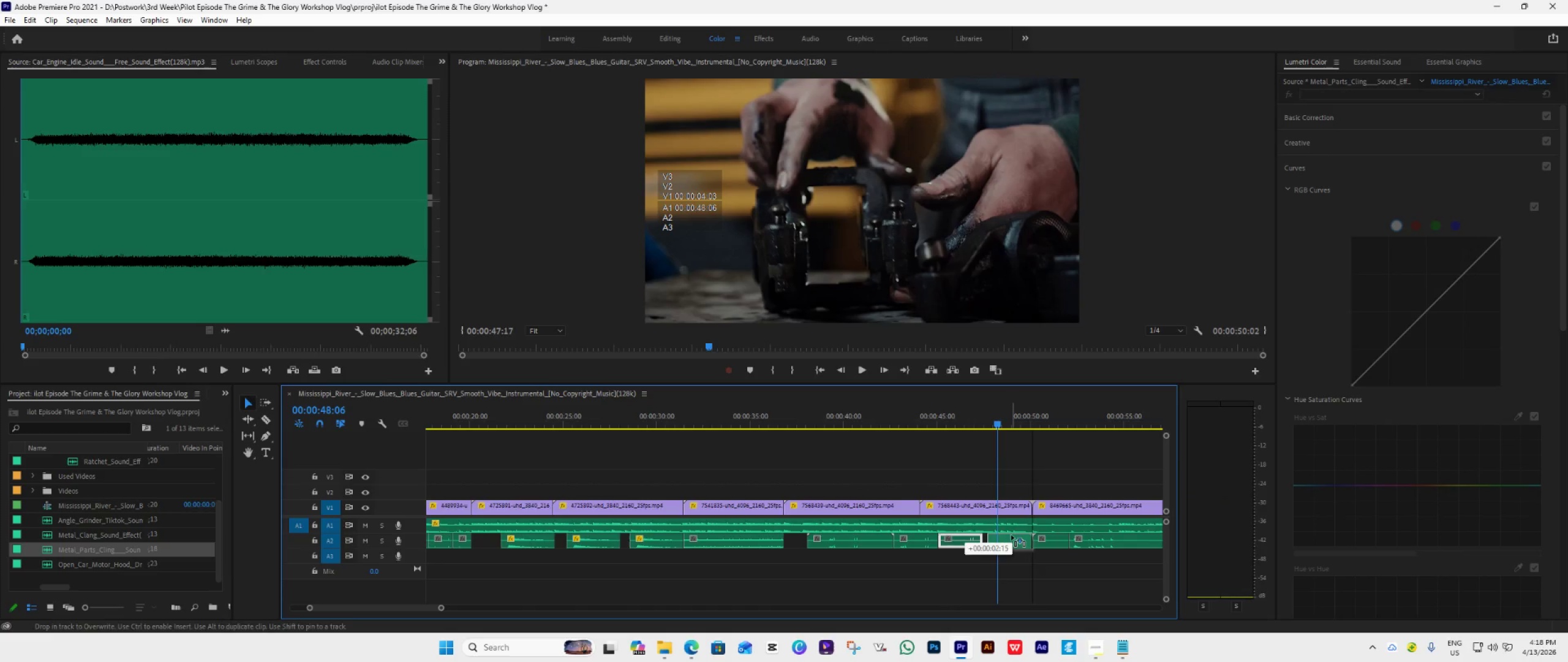 
key(Alt+AltLeft)
 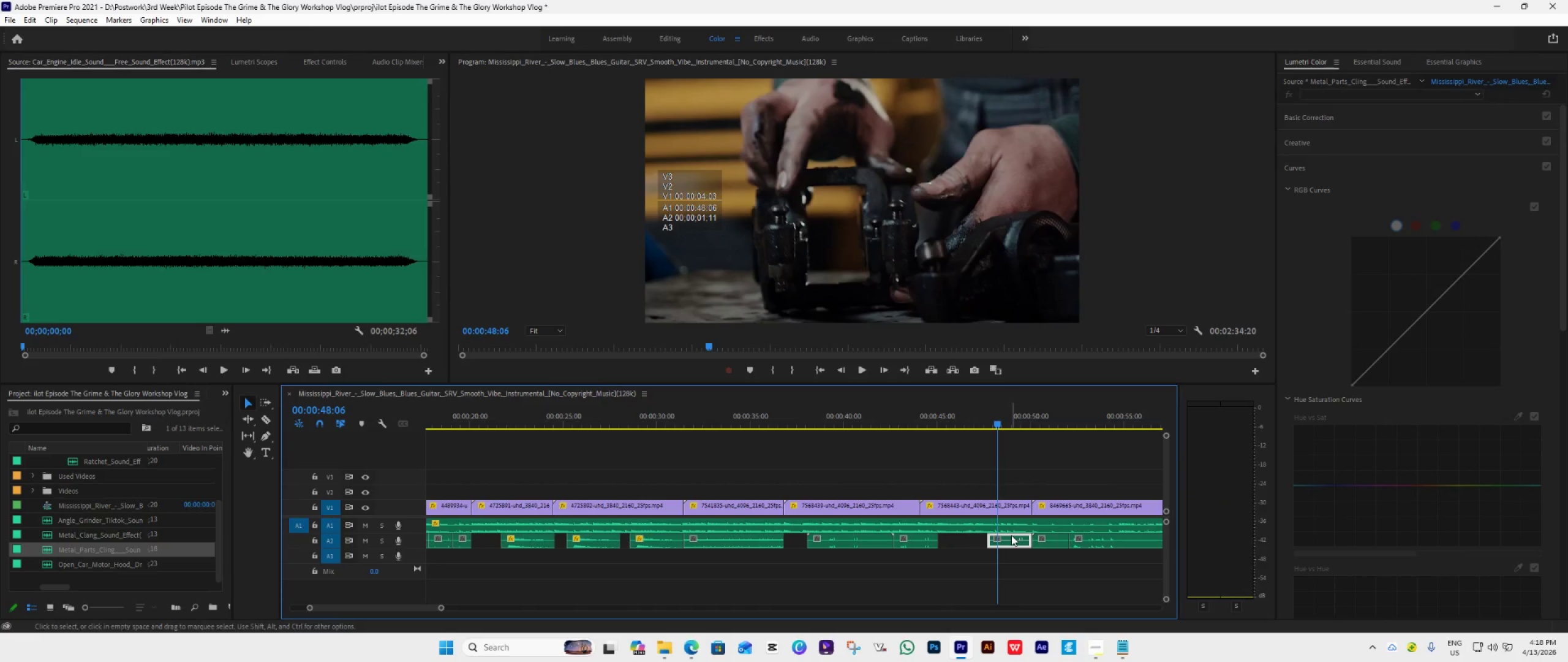 
key(Space)
 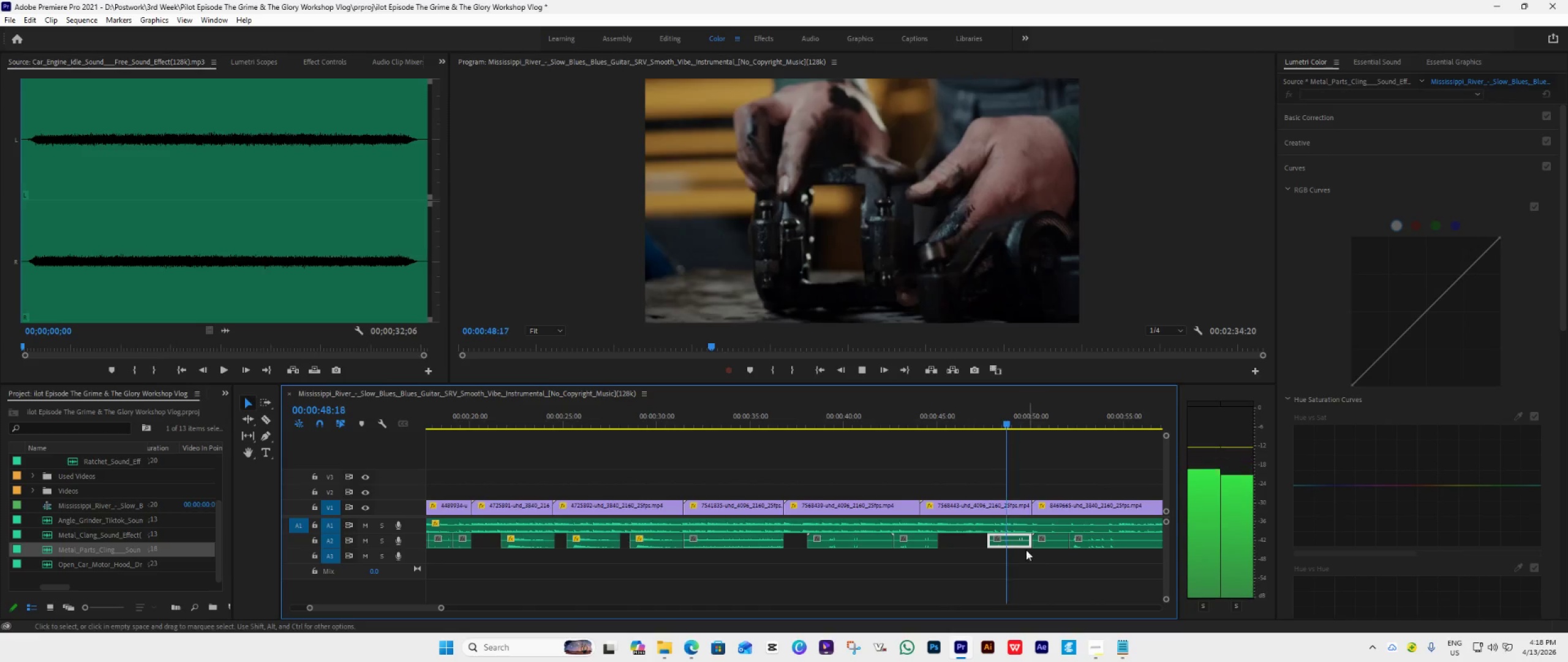 
key(Space)
 